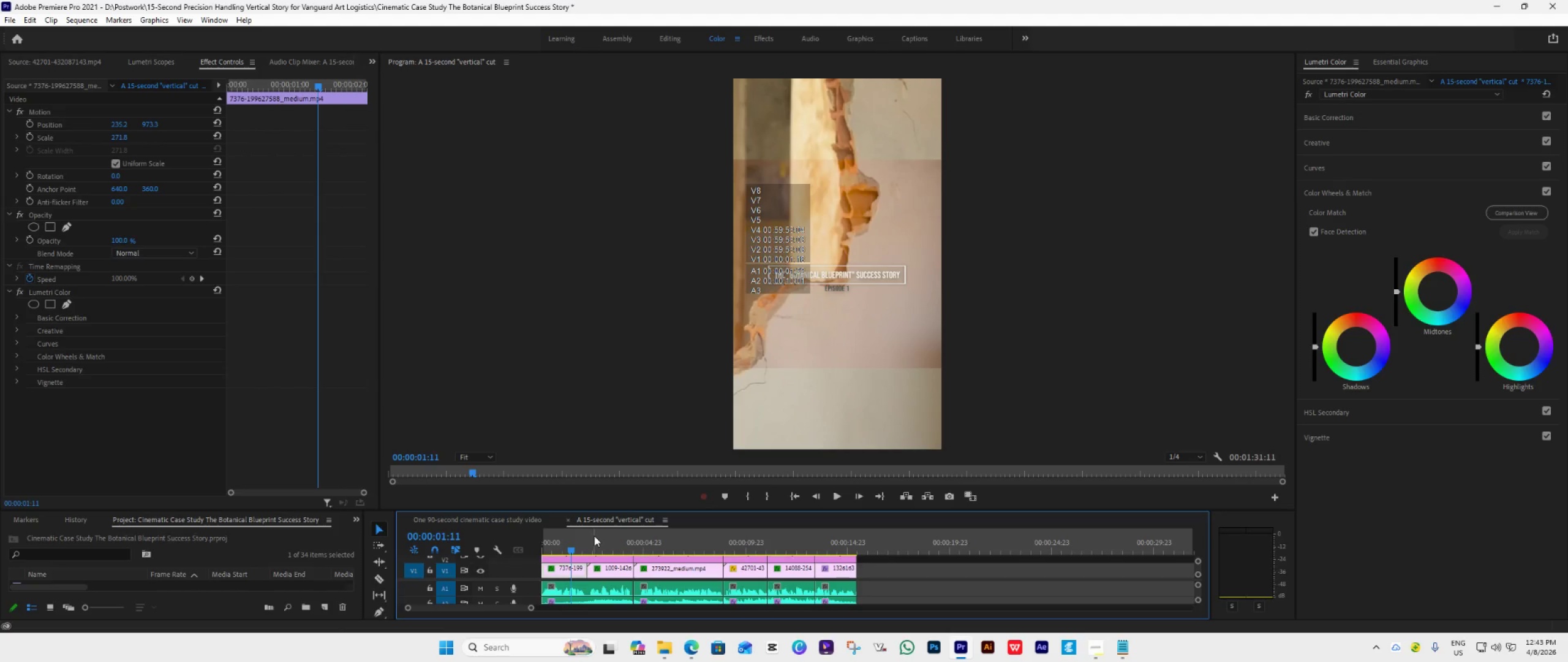 
key(Space)
 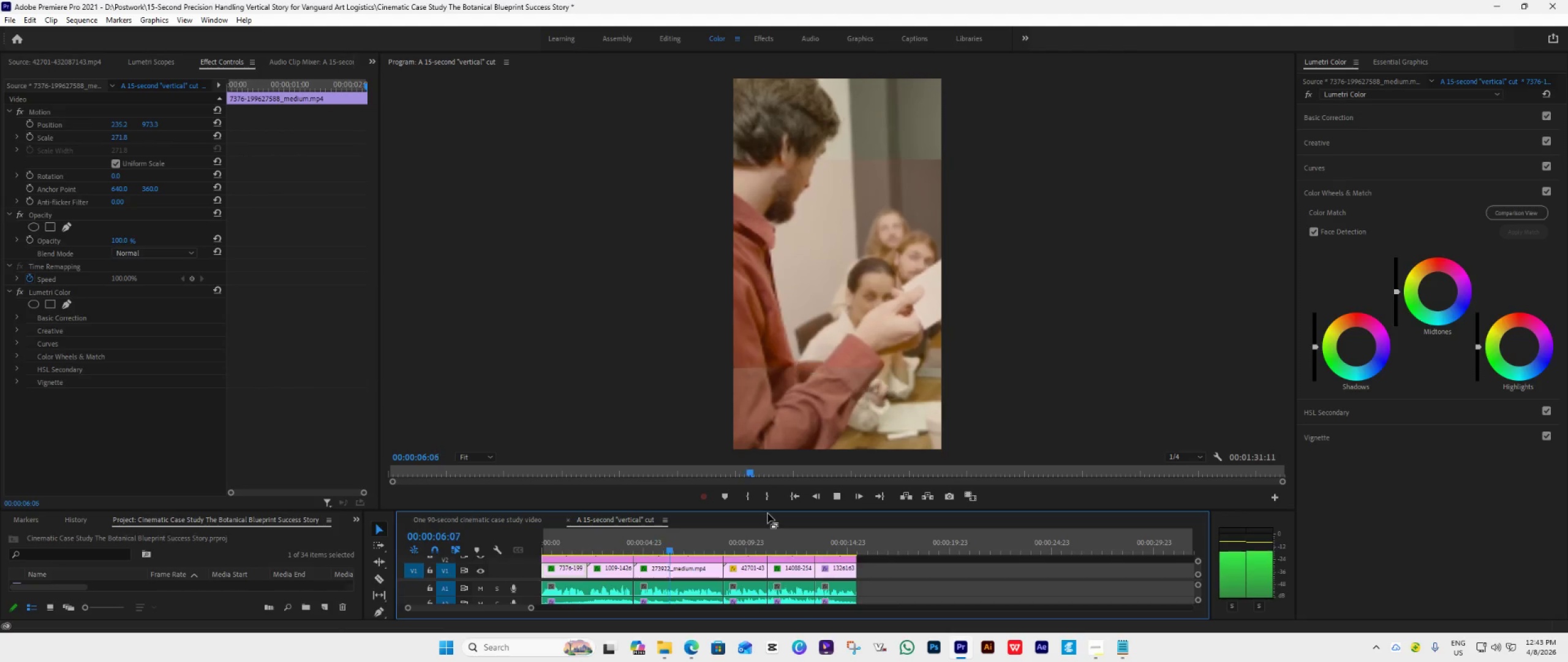 
wait(6.56)
 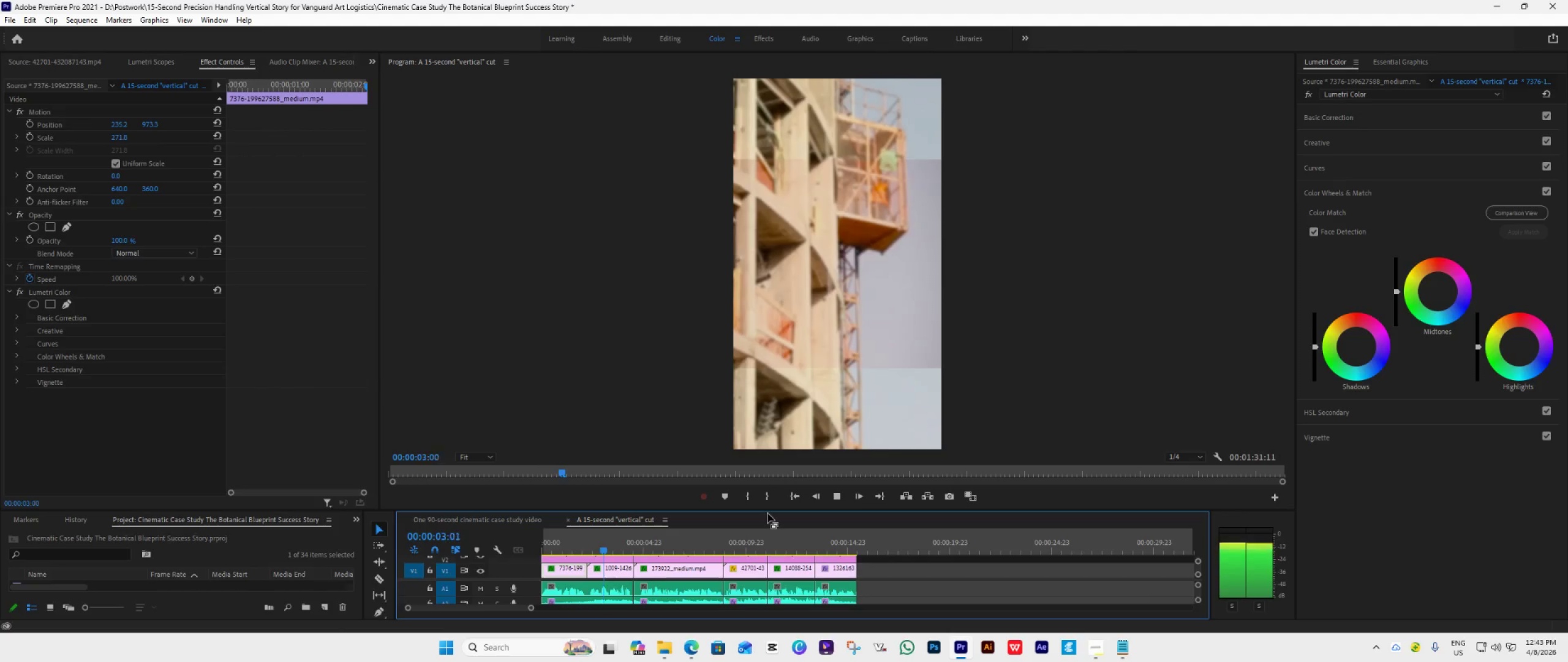 
double_click([796, 511])
 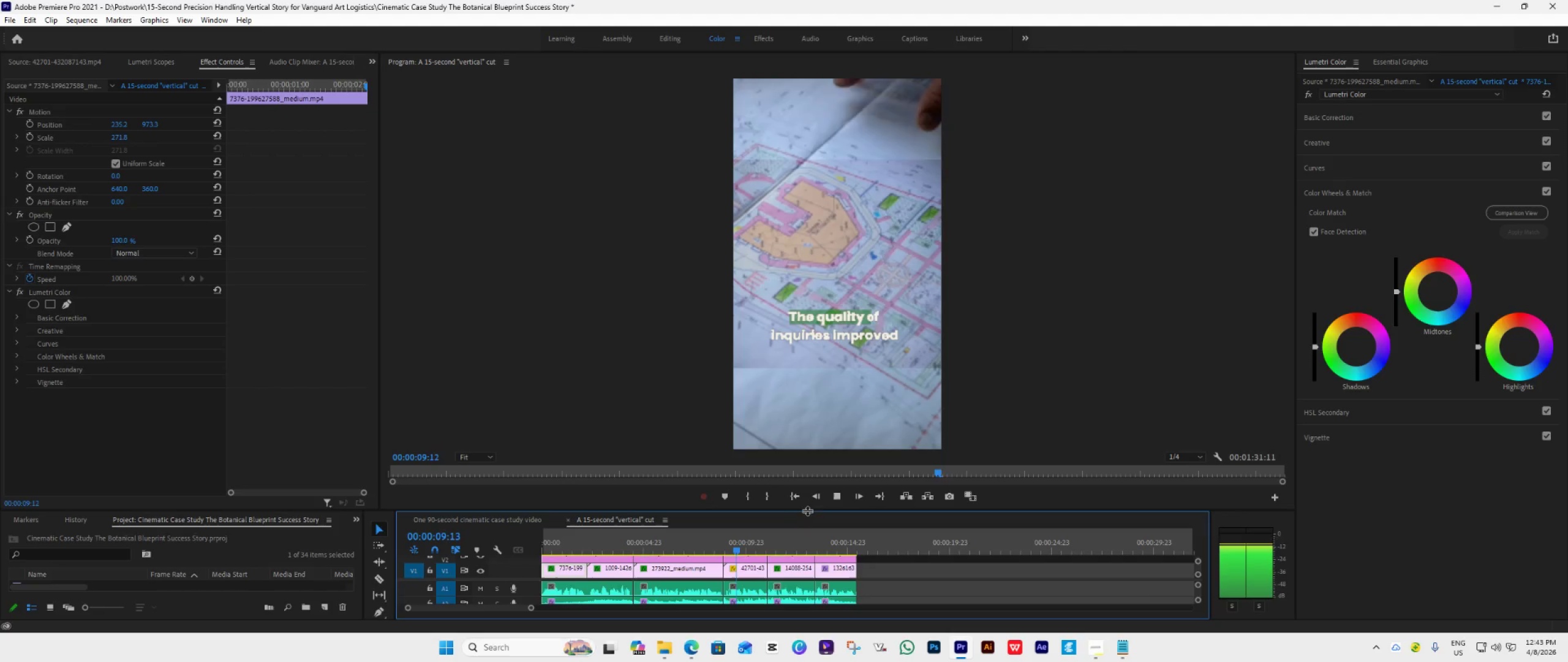 
left_click_drag(start_coordinate=[808, 511], to_coordinate=[801, 444])
 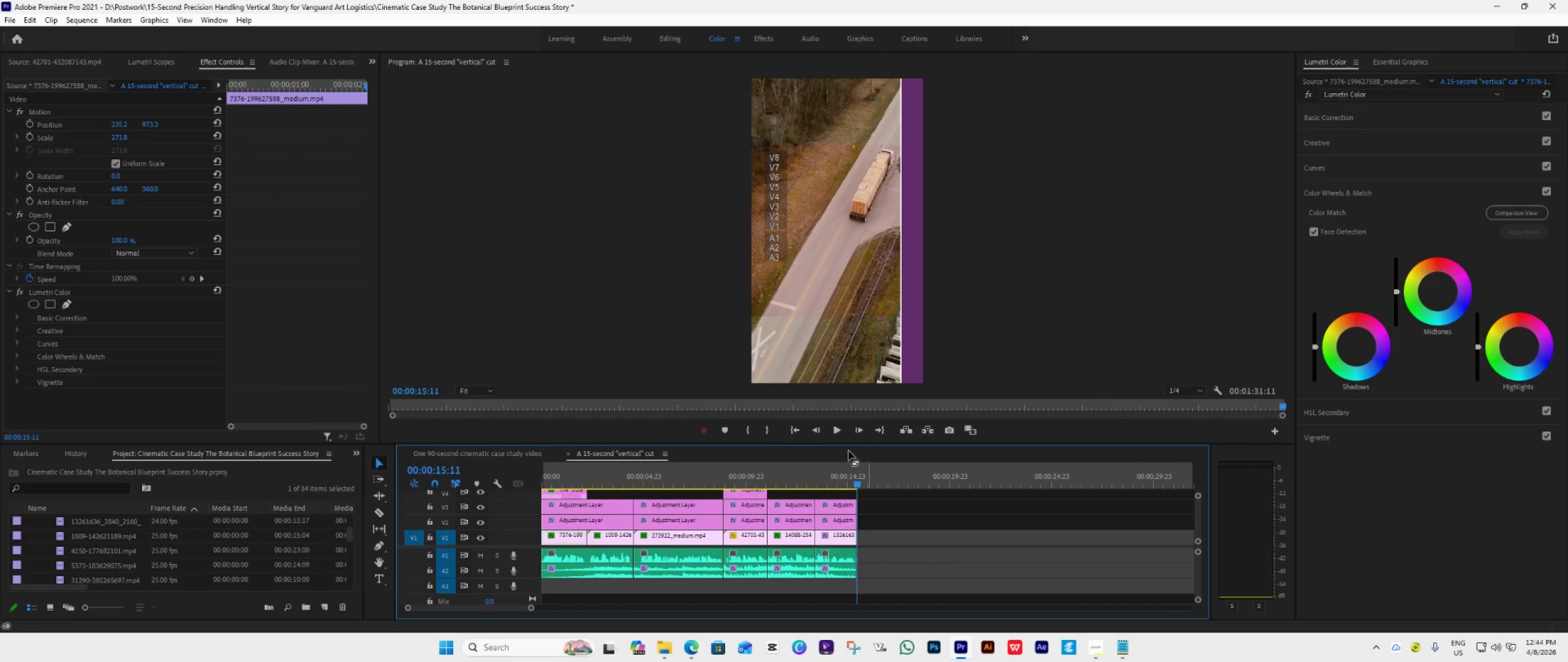 
wait(6.41)
 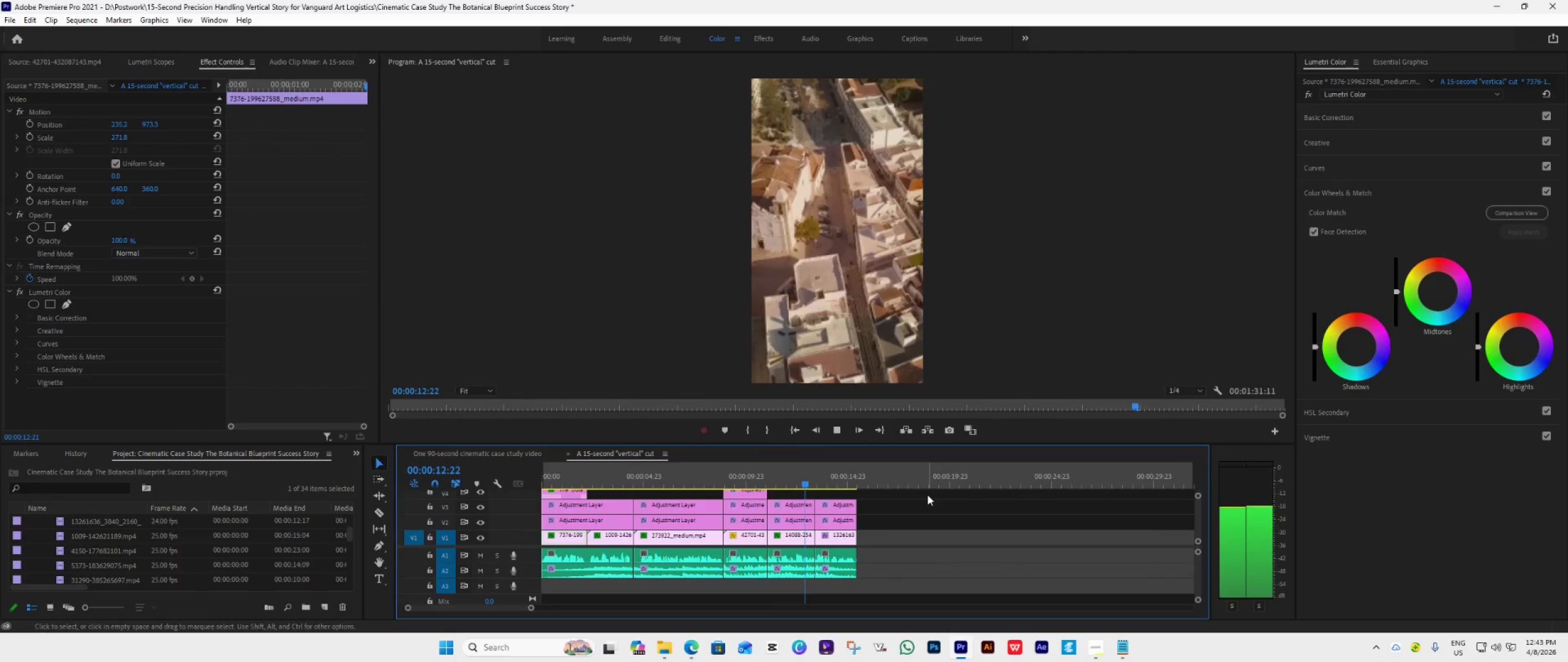 
left_click_drag(start_coordinate=[847, 444], to_coordinate=[845, 351])
 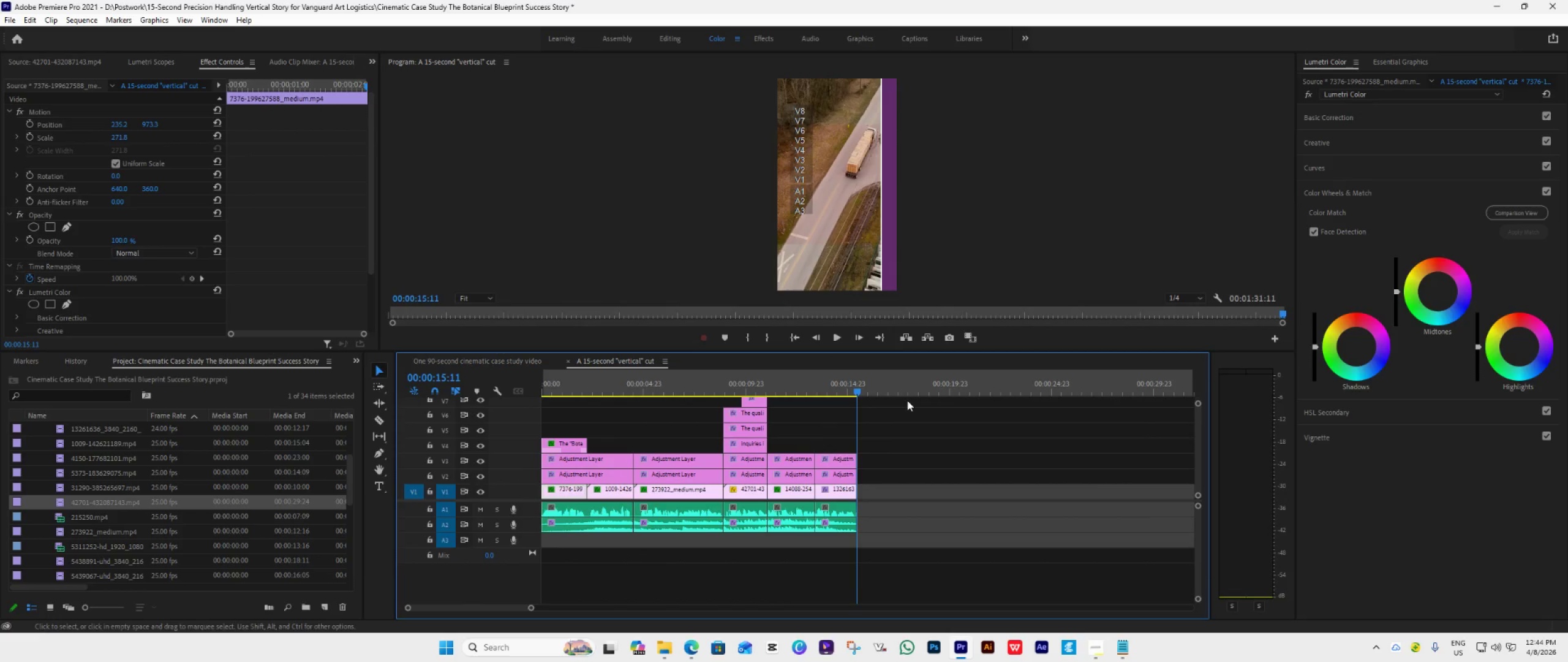 
left_click_drag(start_coordinate=[857, 387], to_coordinate=[818, 411])
 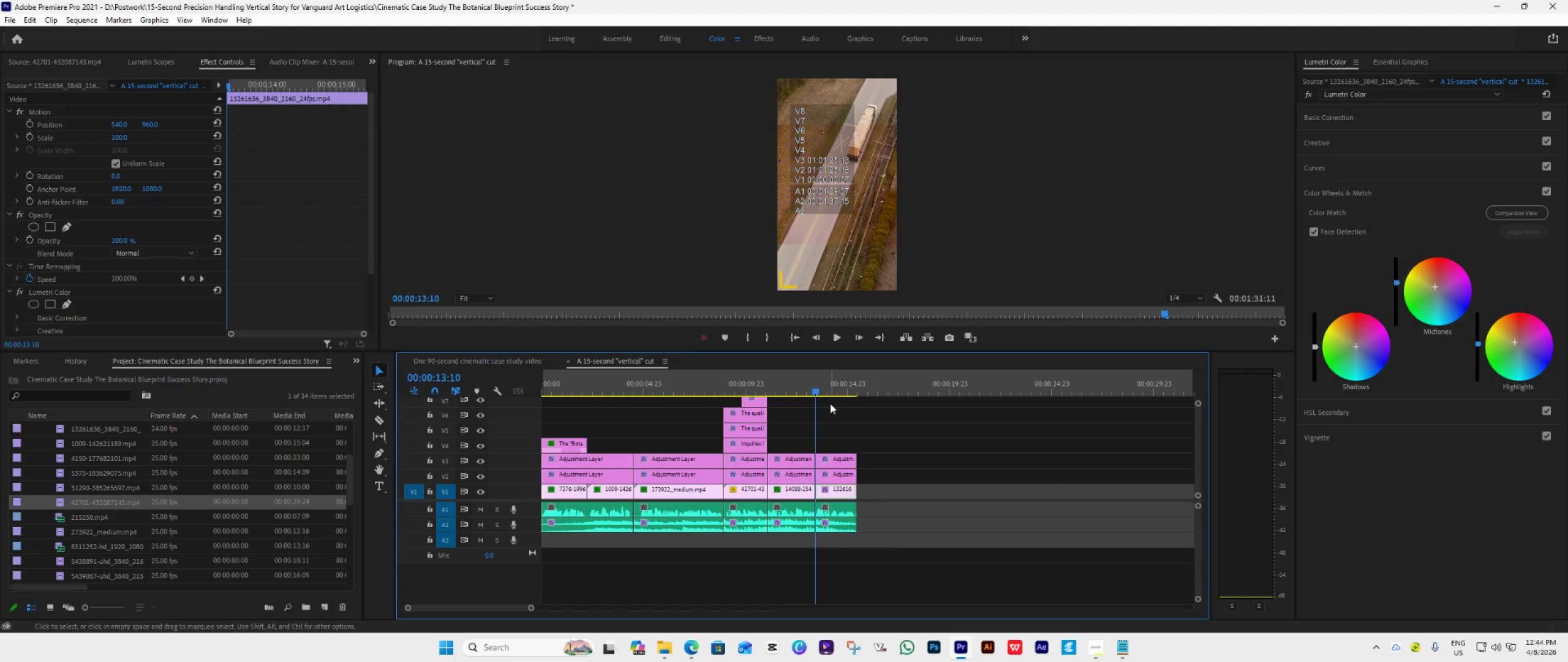 
wait(16.86)
 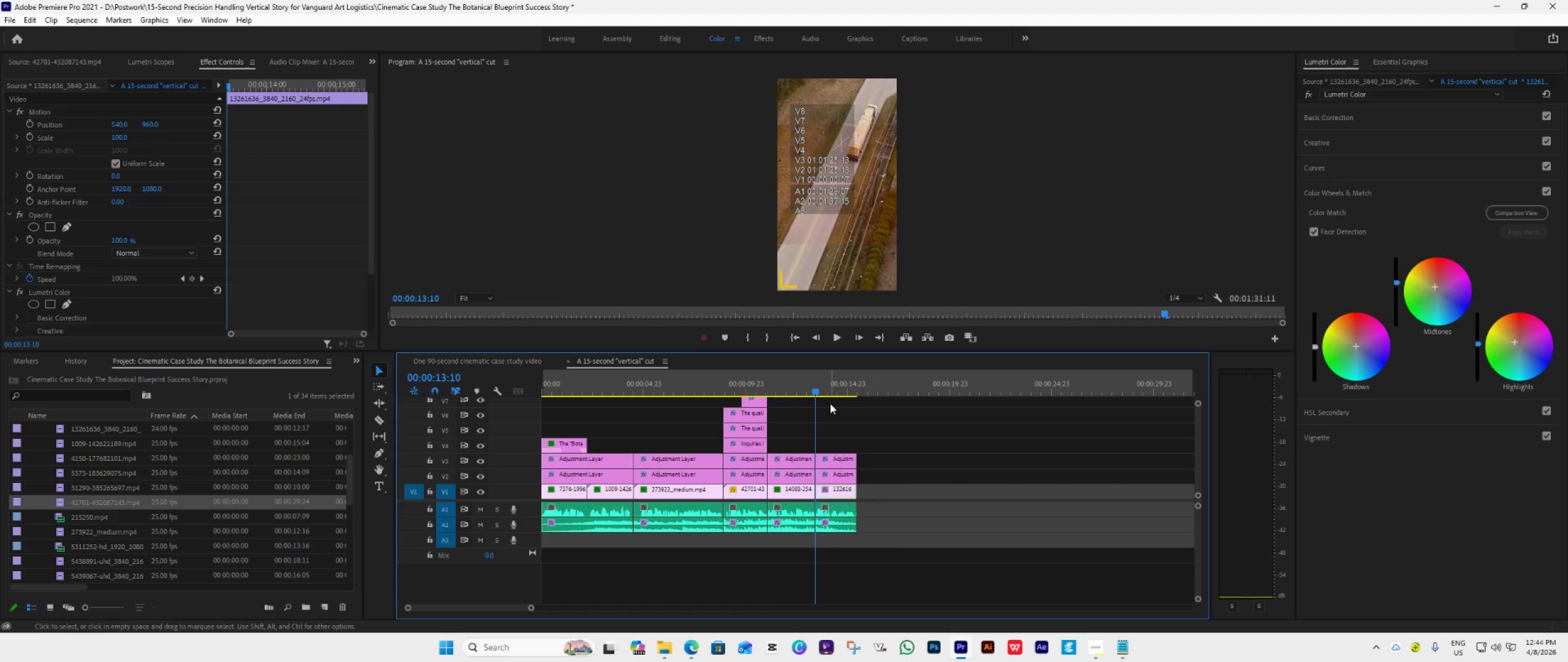 
left_click_drag(start_coordinate=[812, 181], to_coordinate=[870, 219])
 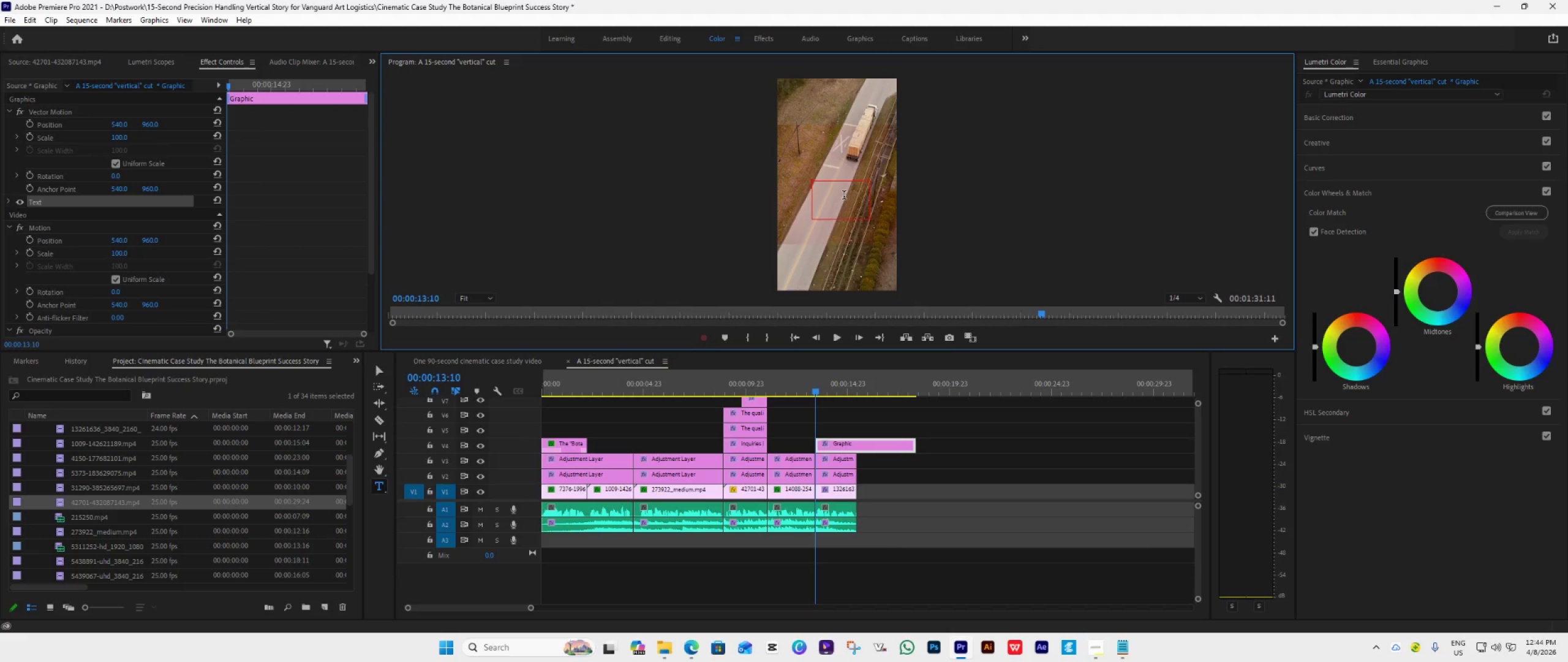 
hold_key(key=ShiftLeft, duration=1.51)
 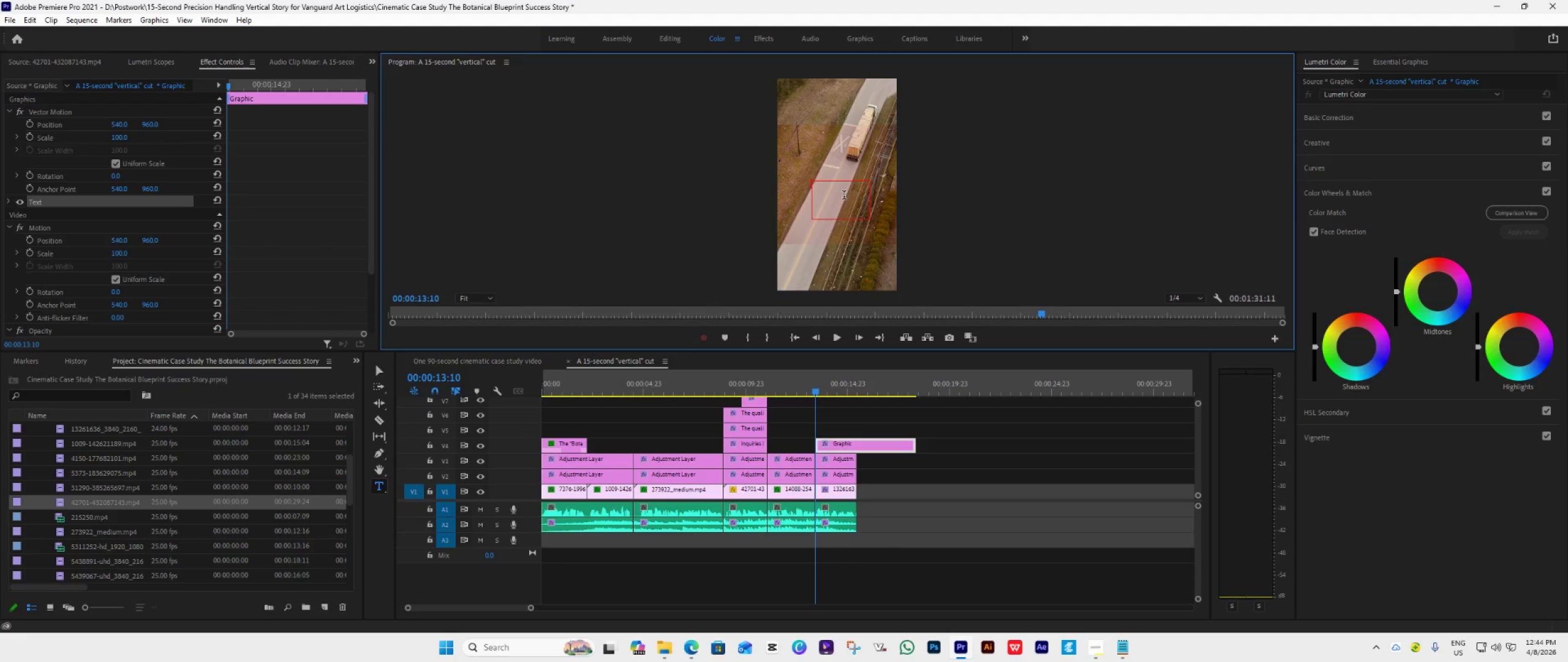 
hold_key(key=ShiftLeft, duration=1.52)
 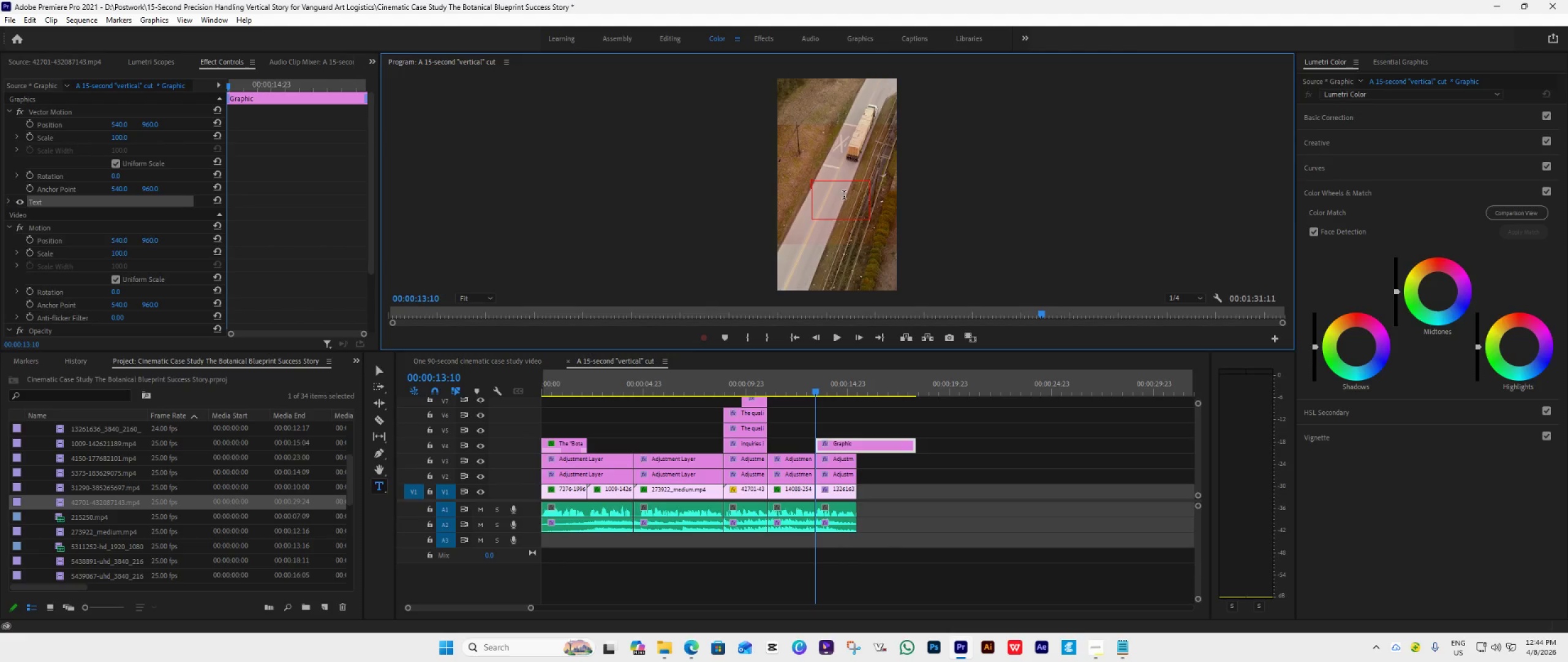 
hold_key(key=ShiftLeft, duration=1.5)
 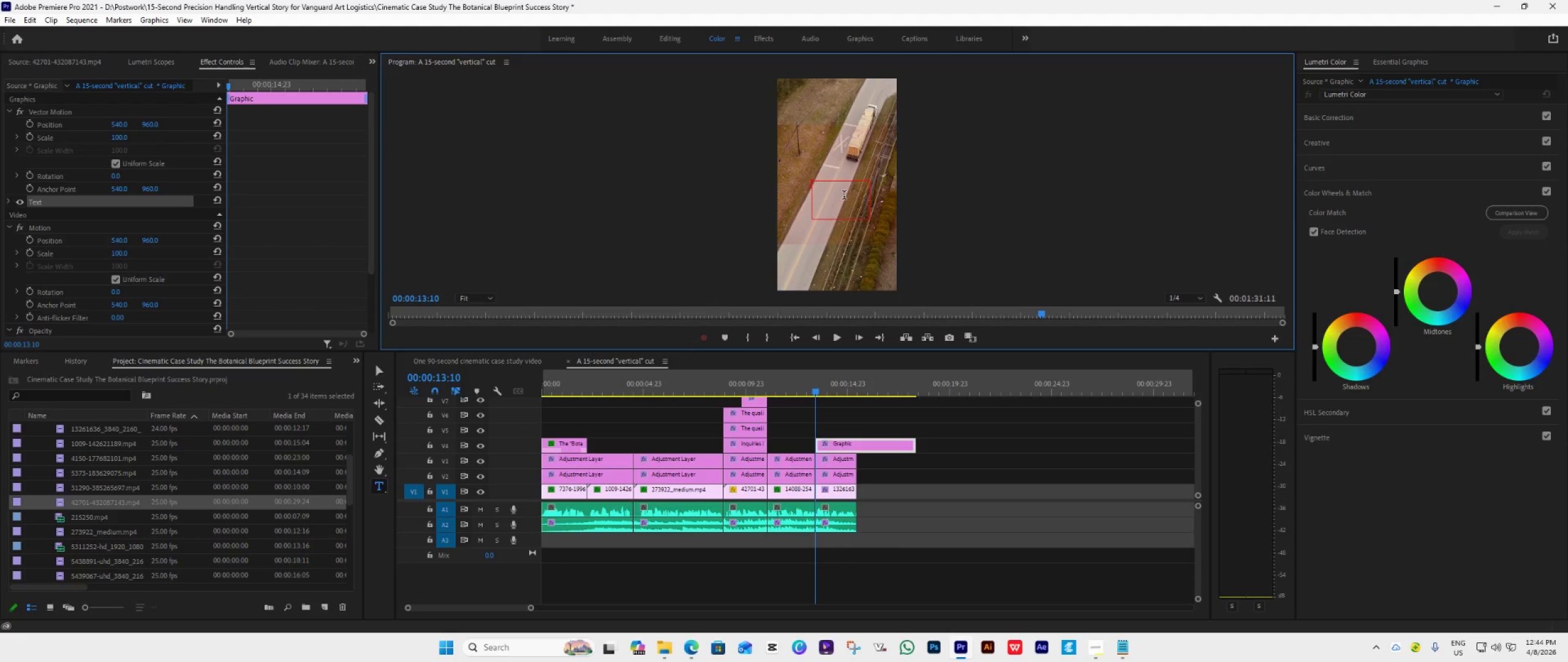 
hold_key(key=ShiftLeft, duration=1.5)
 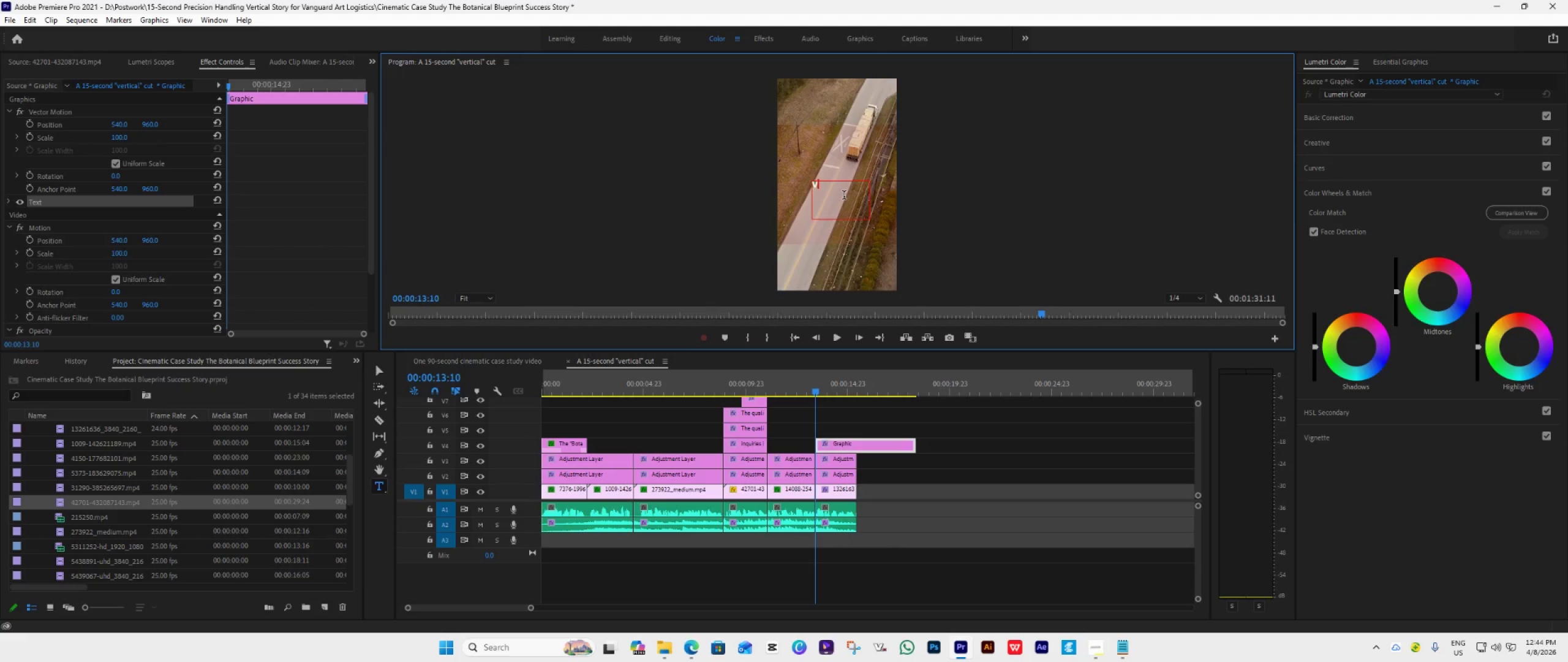 
type(Visit )
 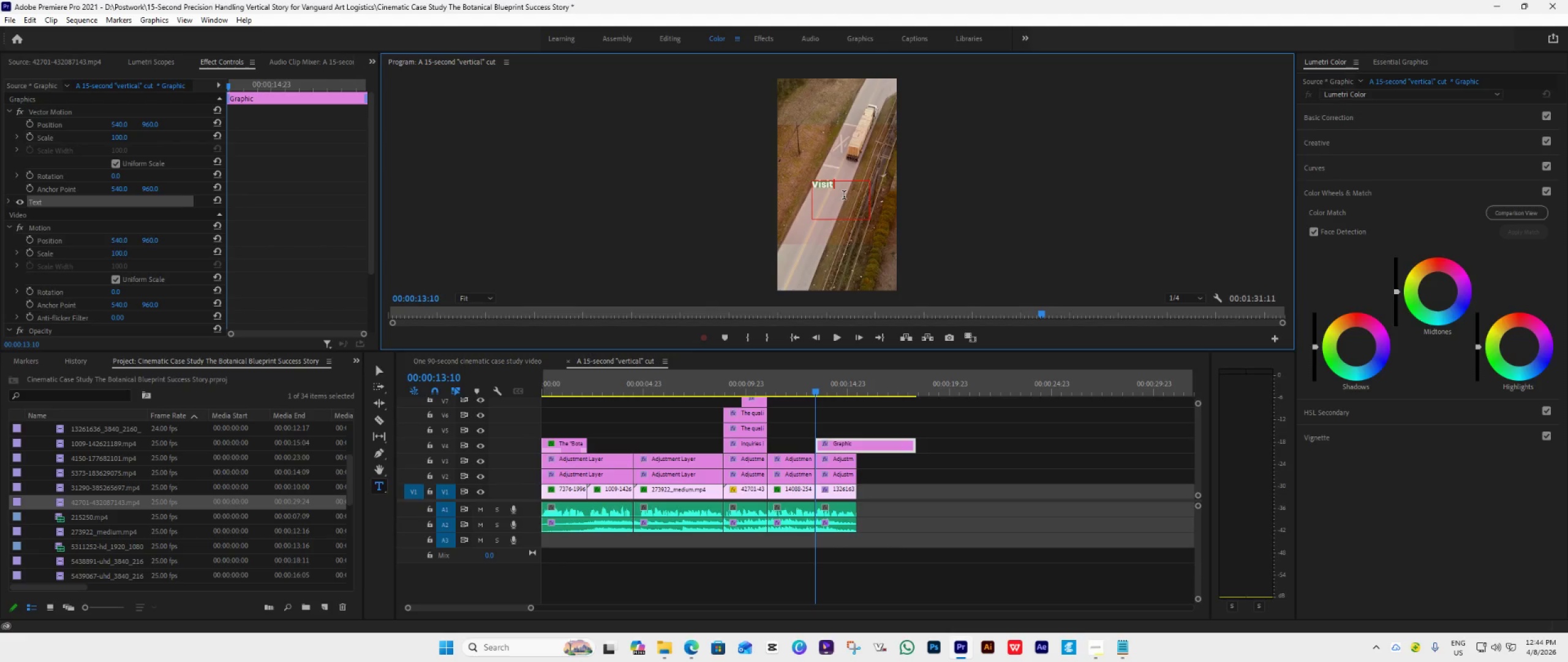 
type(our )
key(Backspace)
 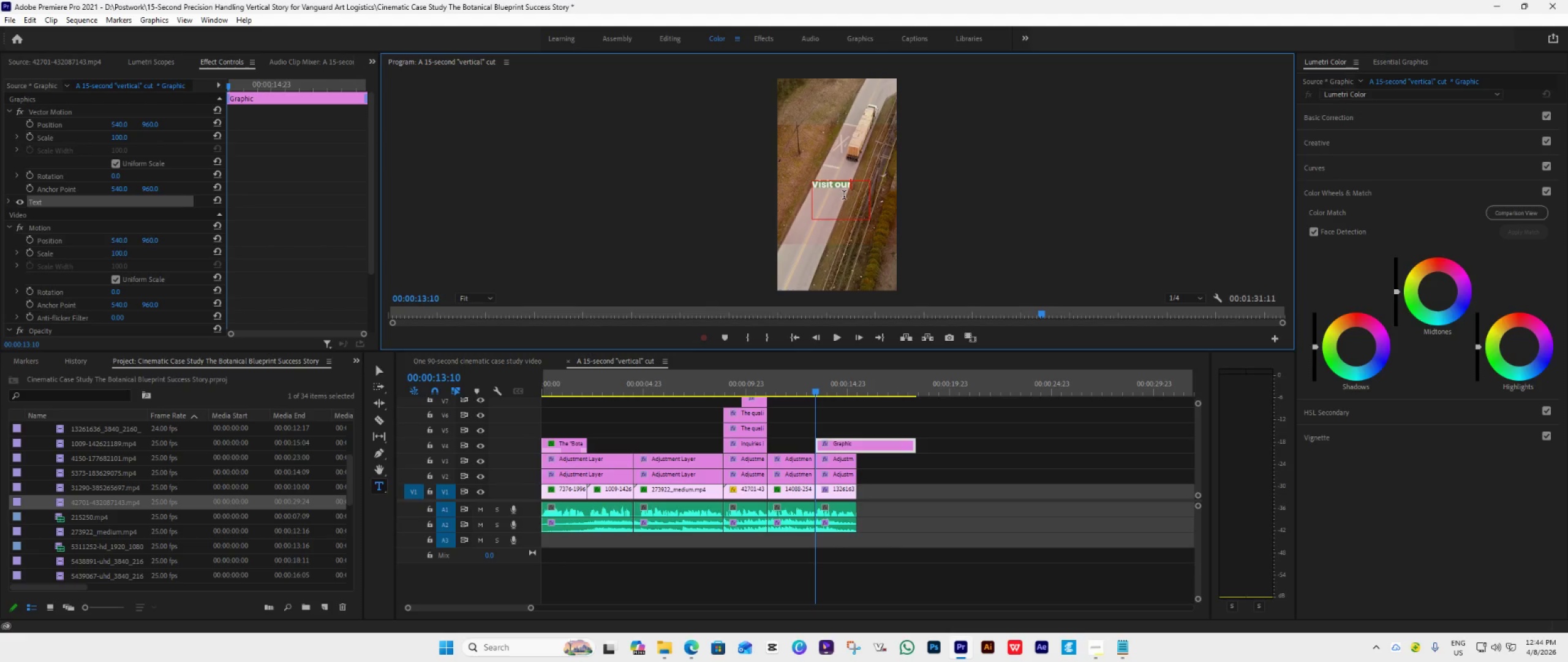 
key(Enter)
 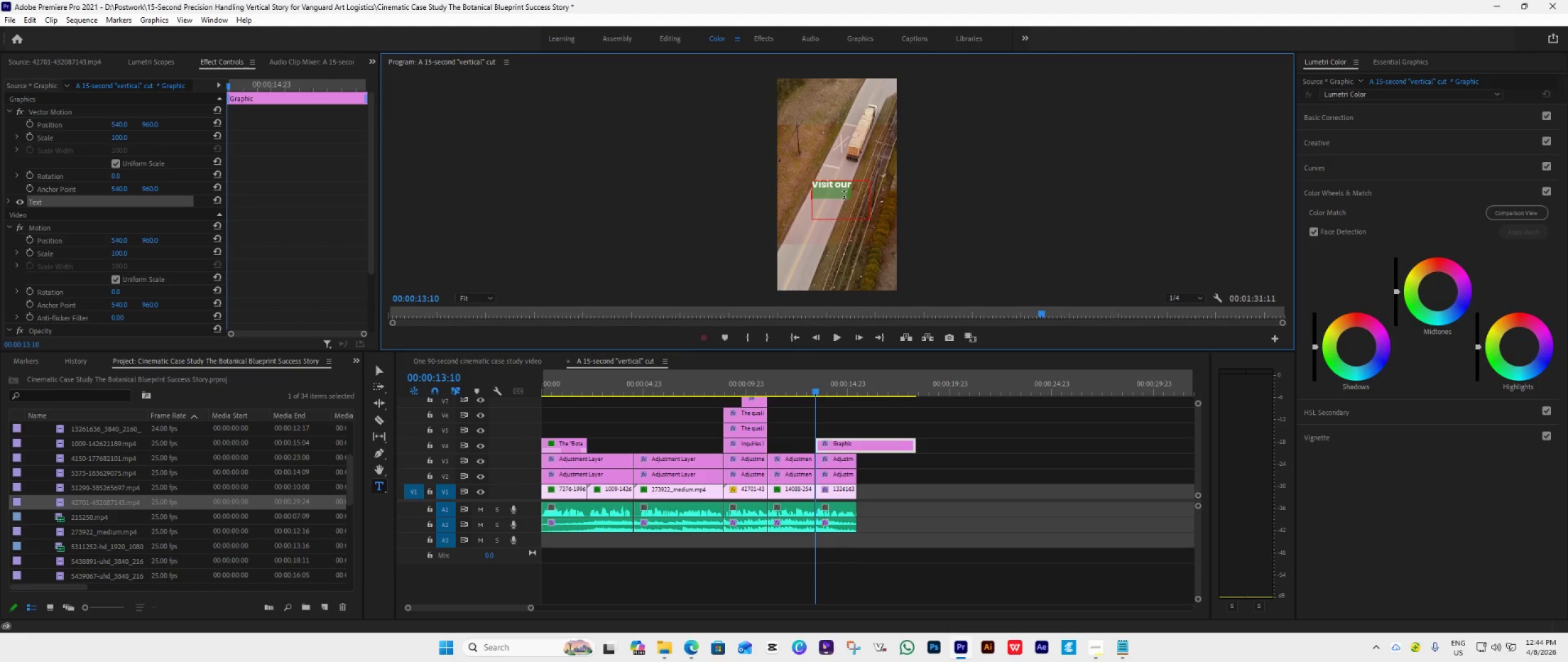 
type(Website )
 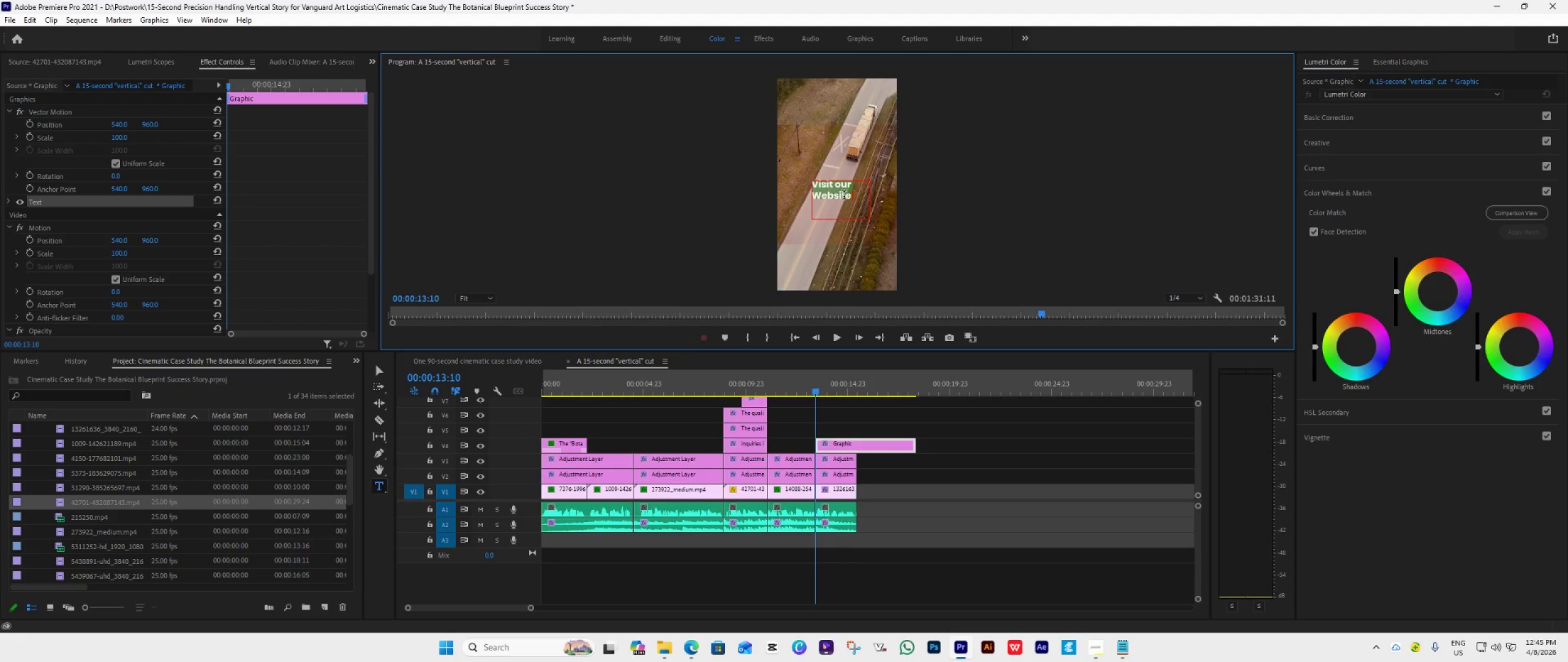 
wait(5.95)
 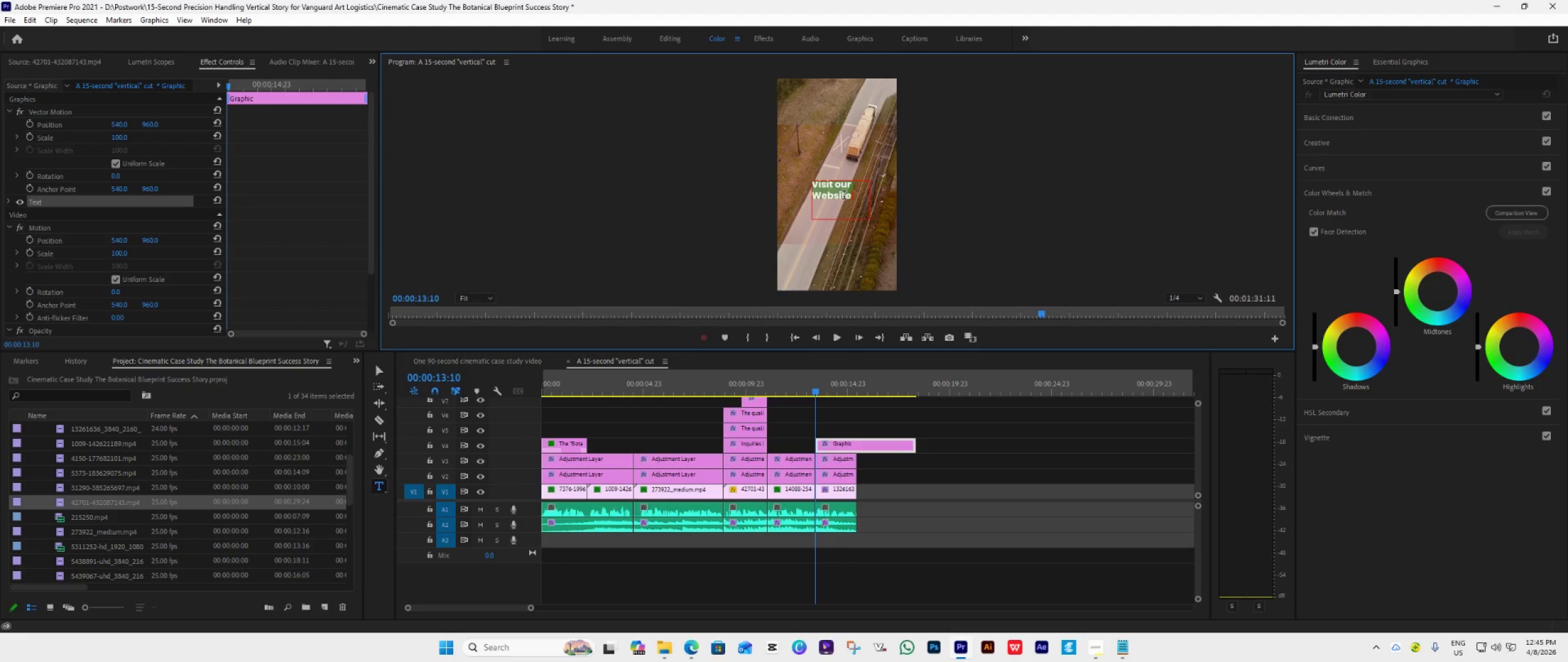 
key(Enter)
 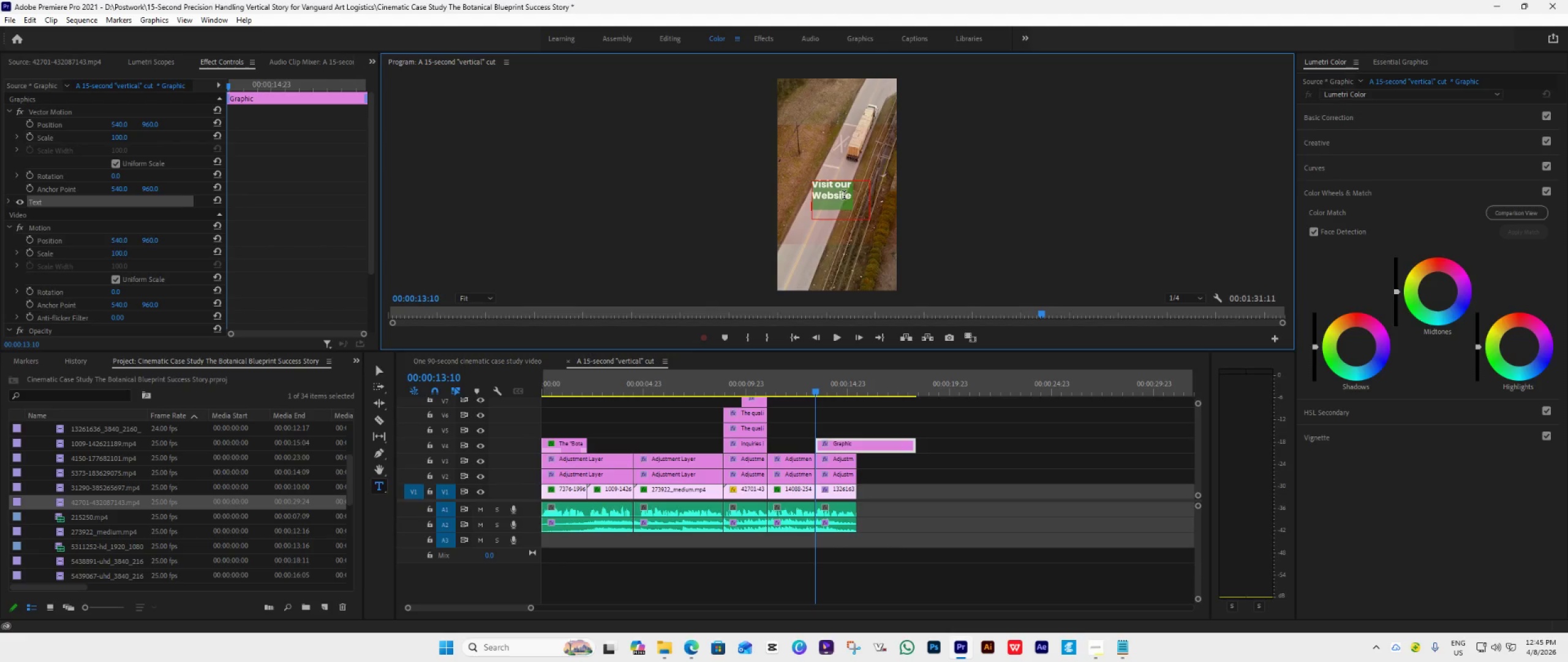 
type(NOW)
 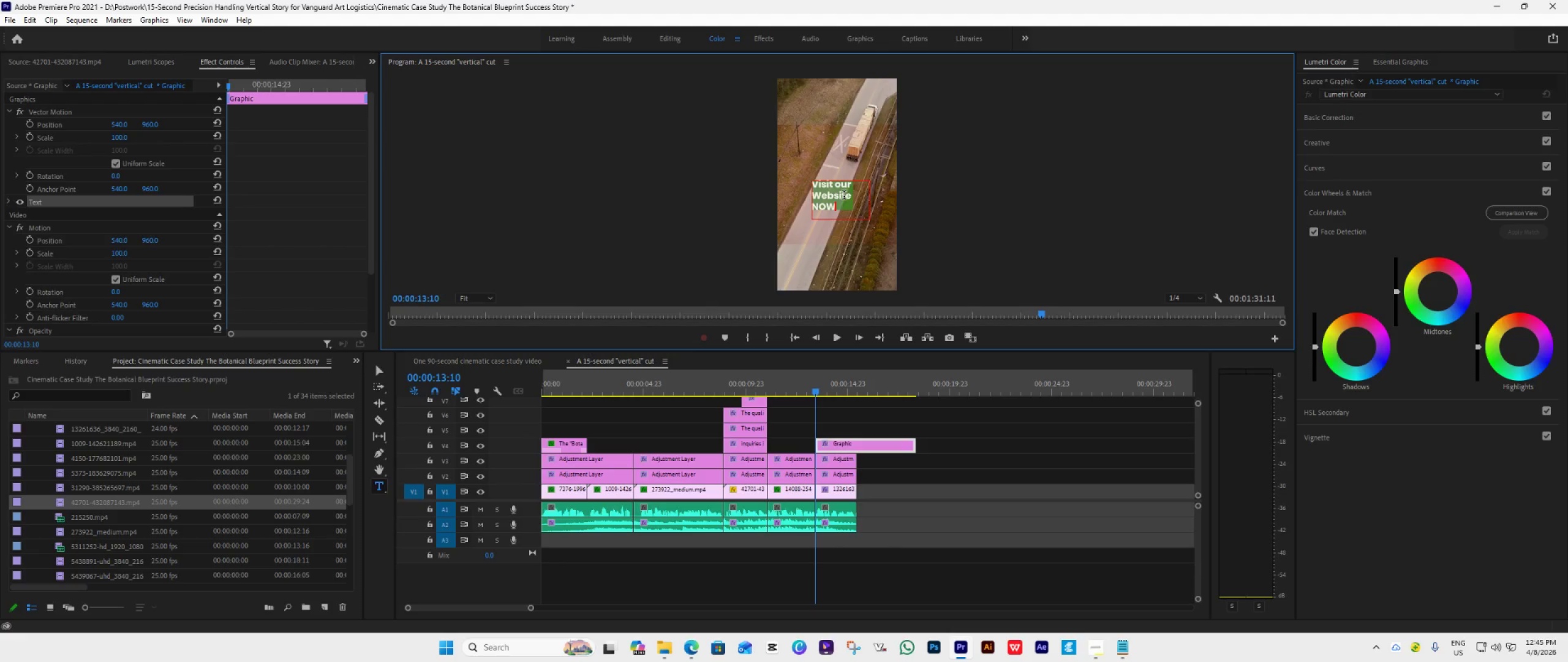 
left_click([377, 370])
 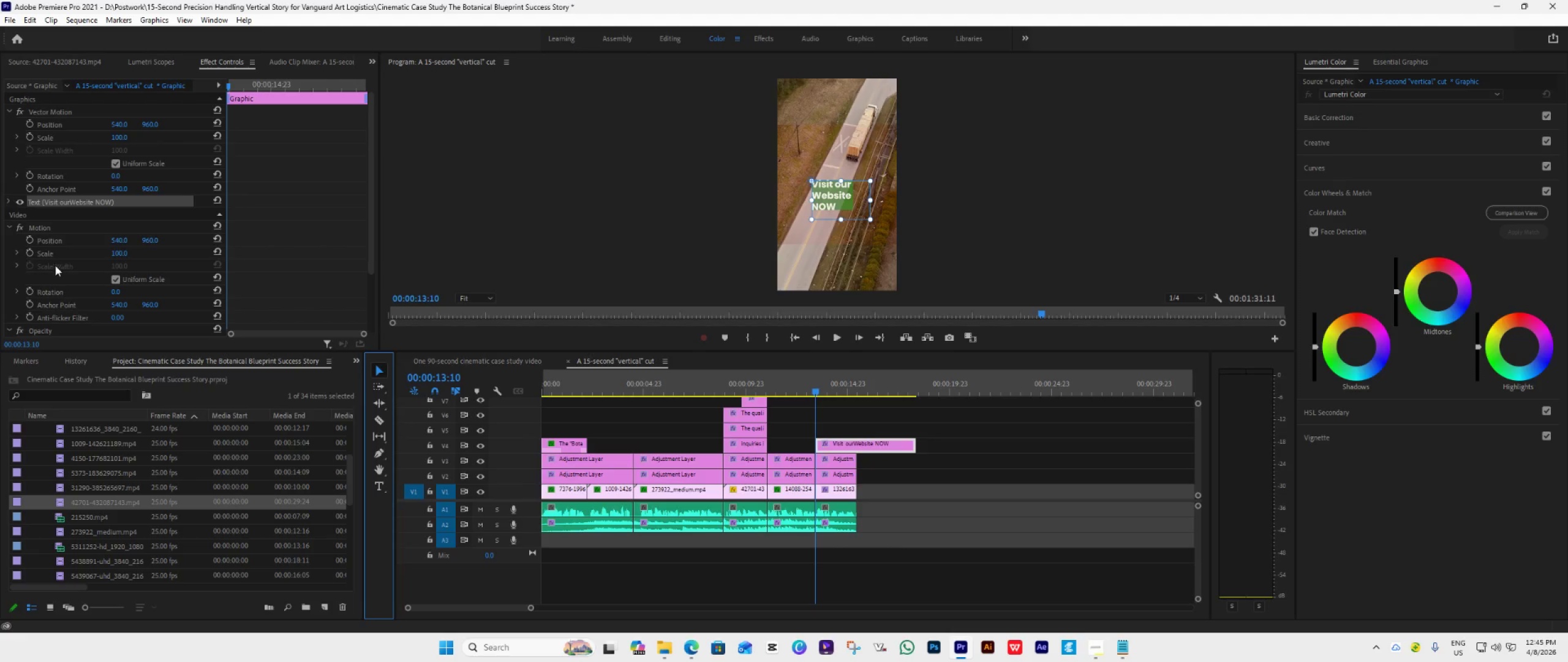 
scroll: coordinate [55, 265], scroll_direction: down, amount: 7.0
 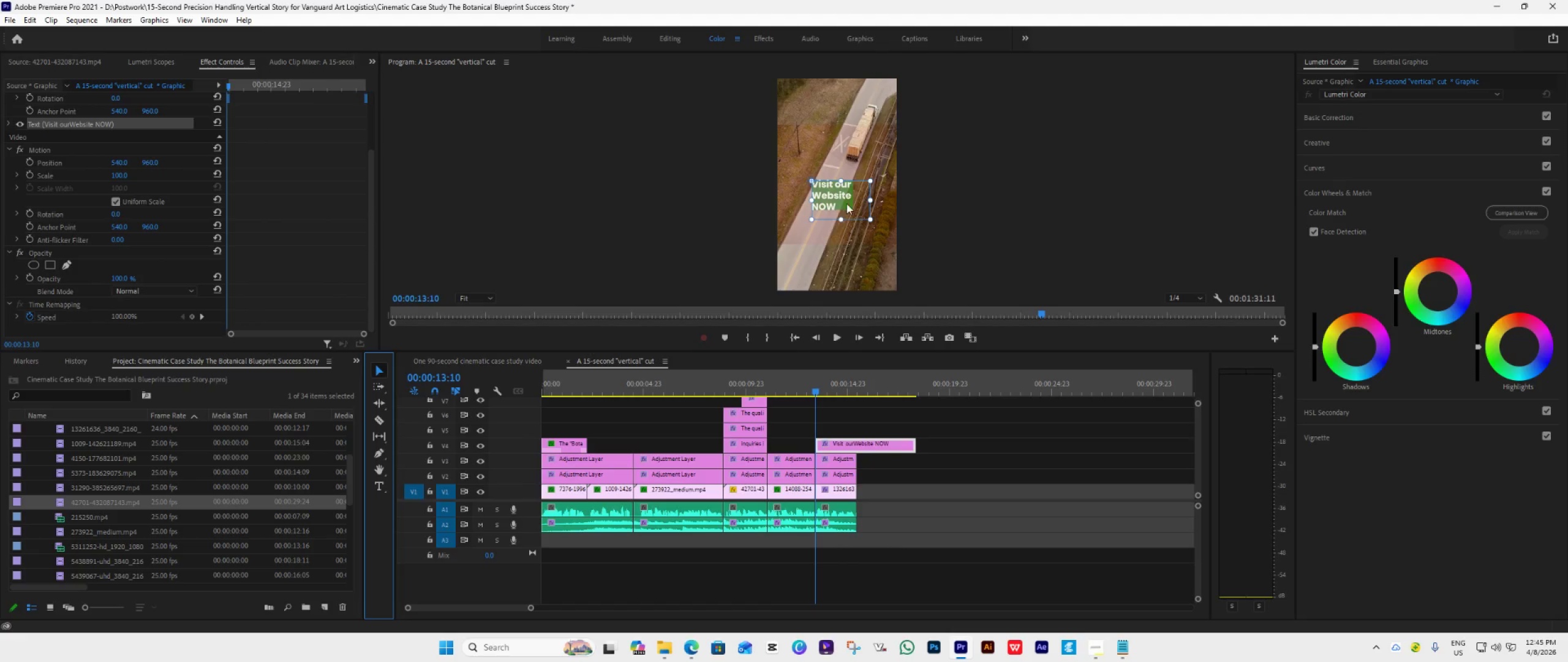 
double_click([847, 204])
 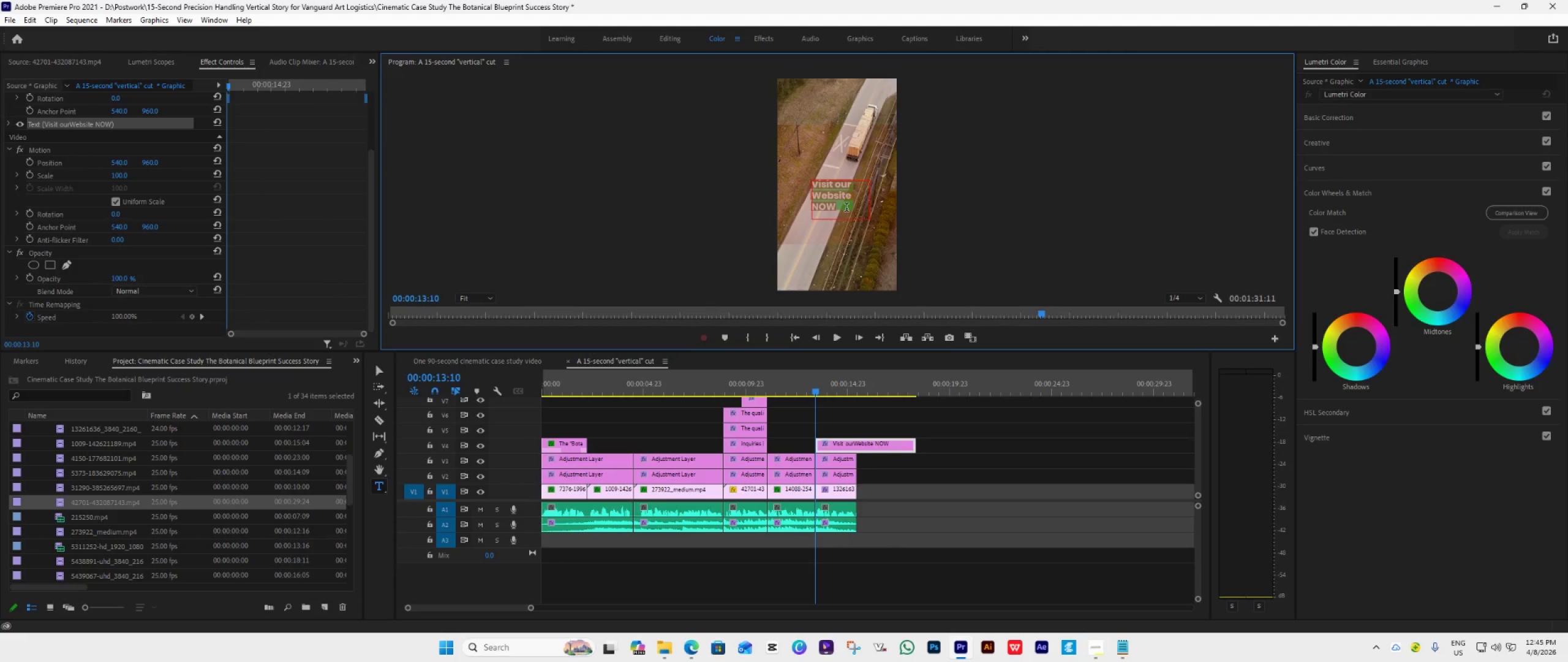 
left_click([846, 208])
 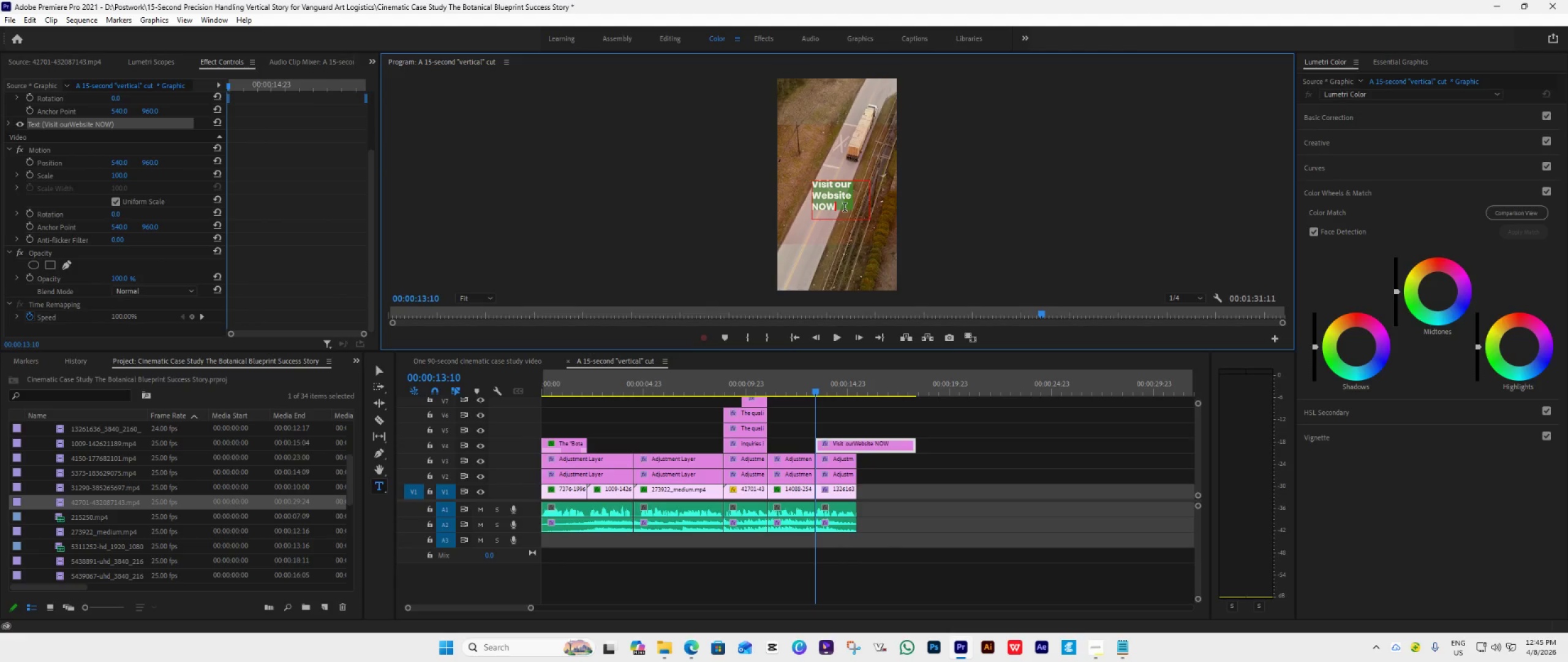 
key(Backspace)
 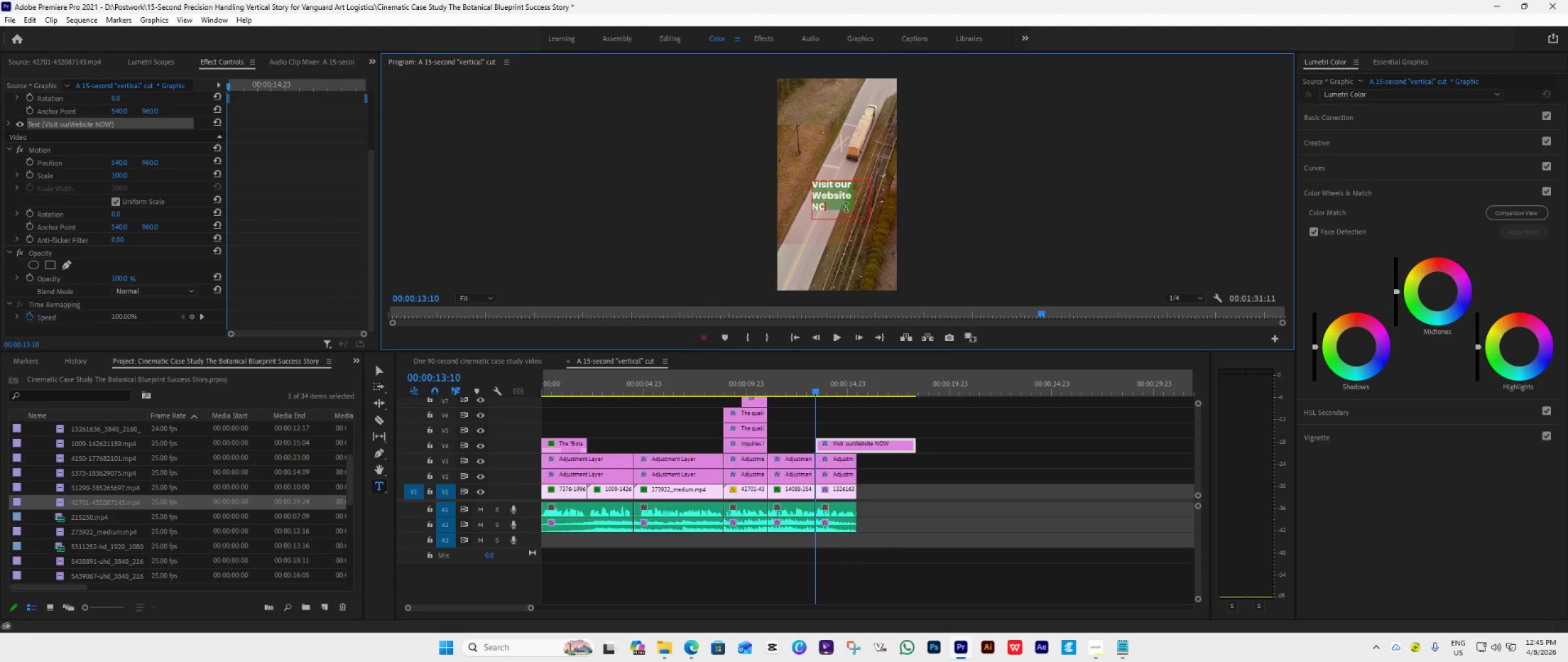 
key(Backspace)
 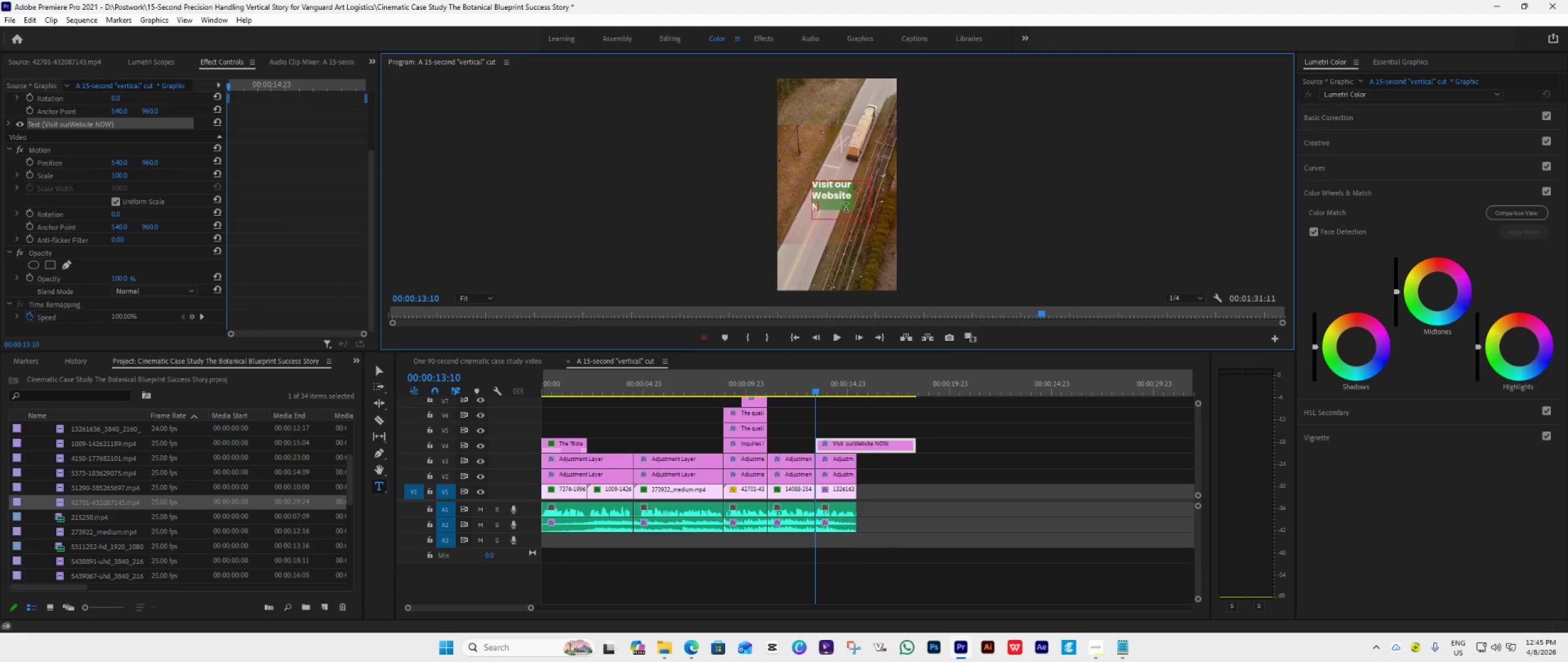 
key(Backspace)
 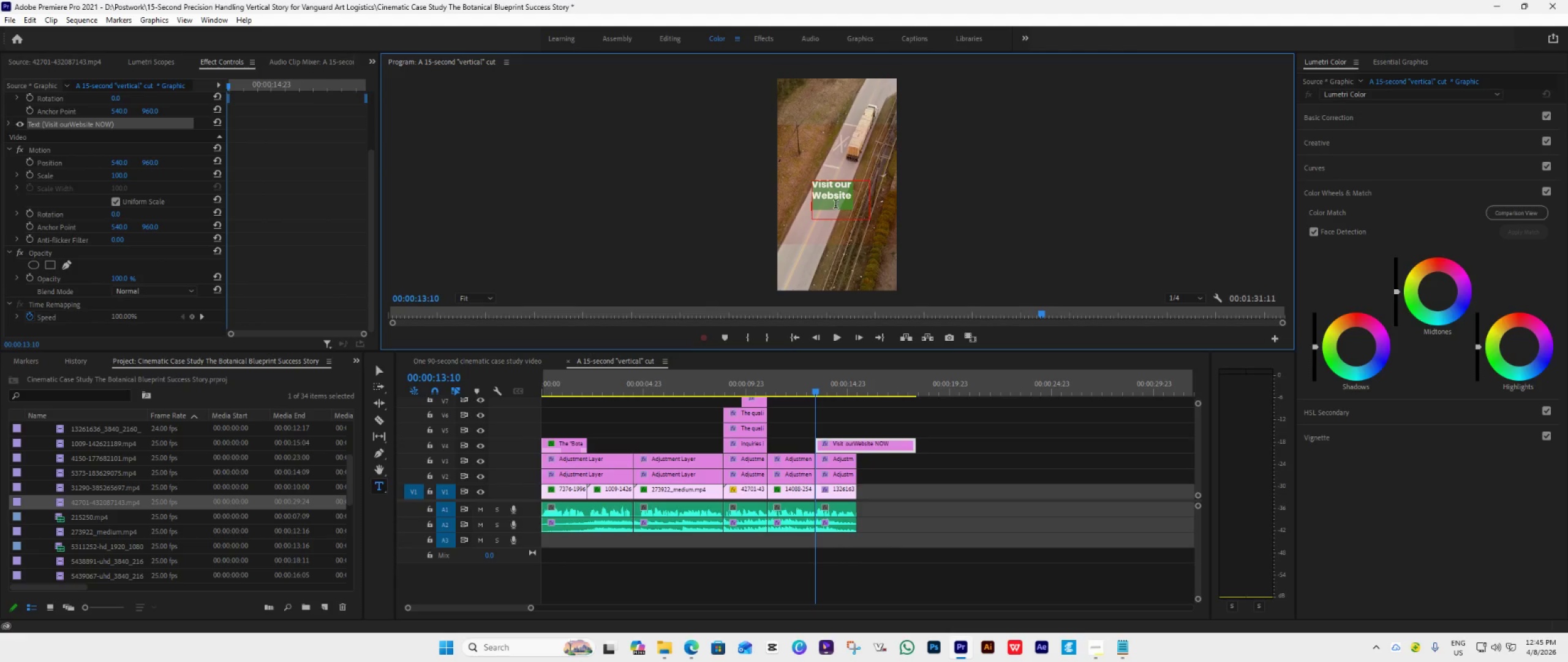 
double_click([816, 197])
 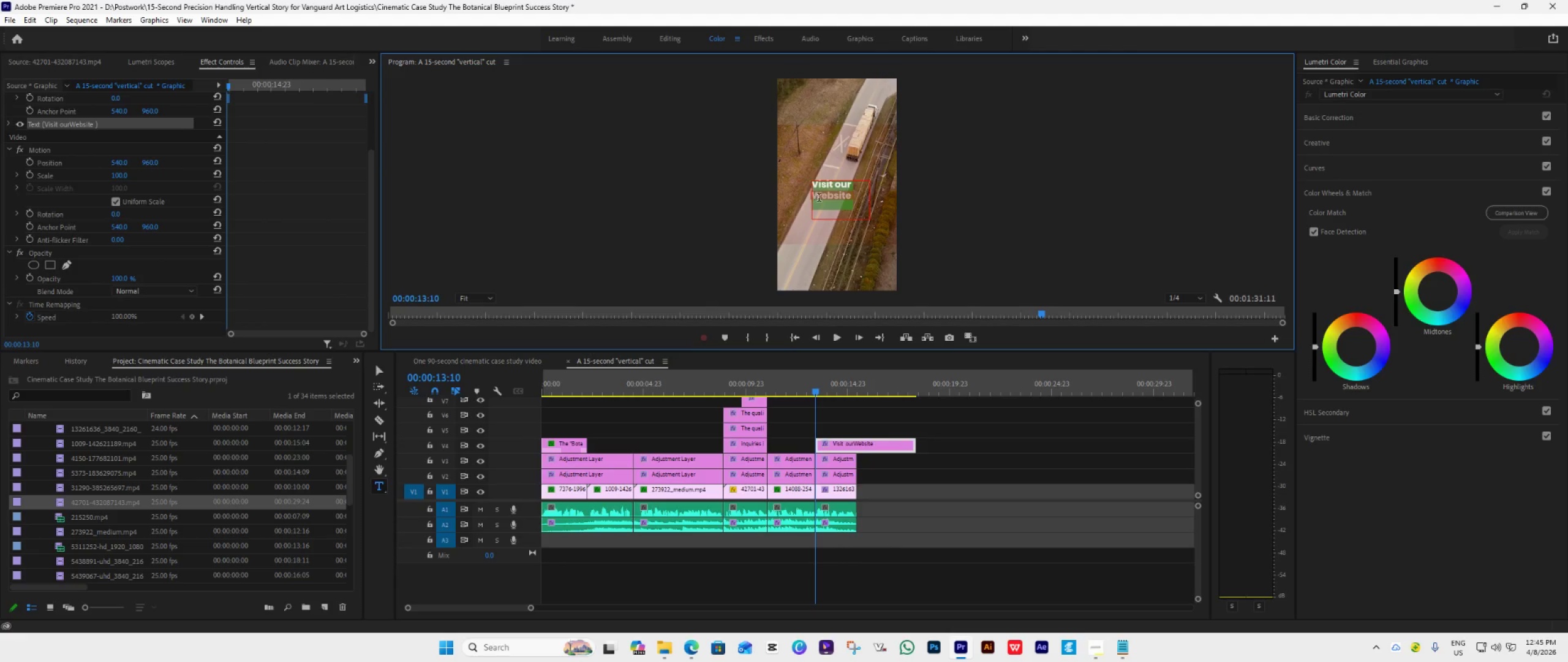 
key(Backspace)
 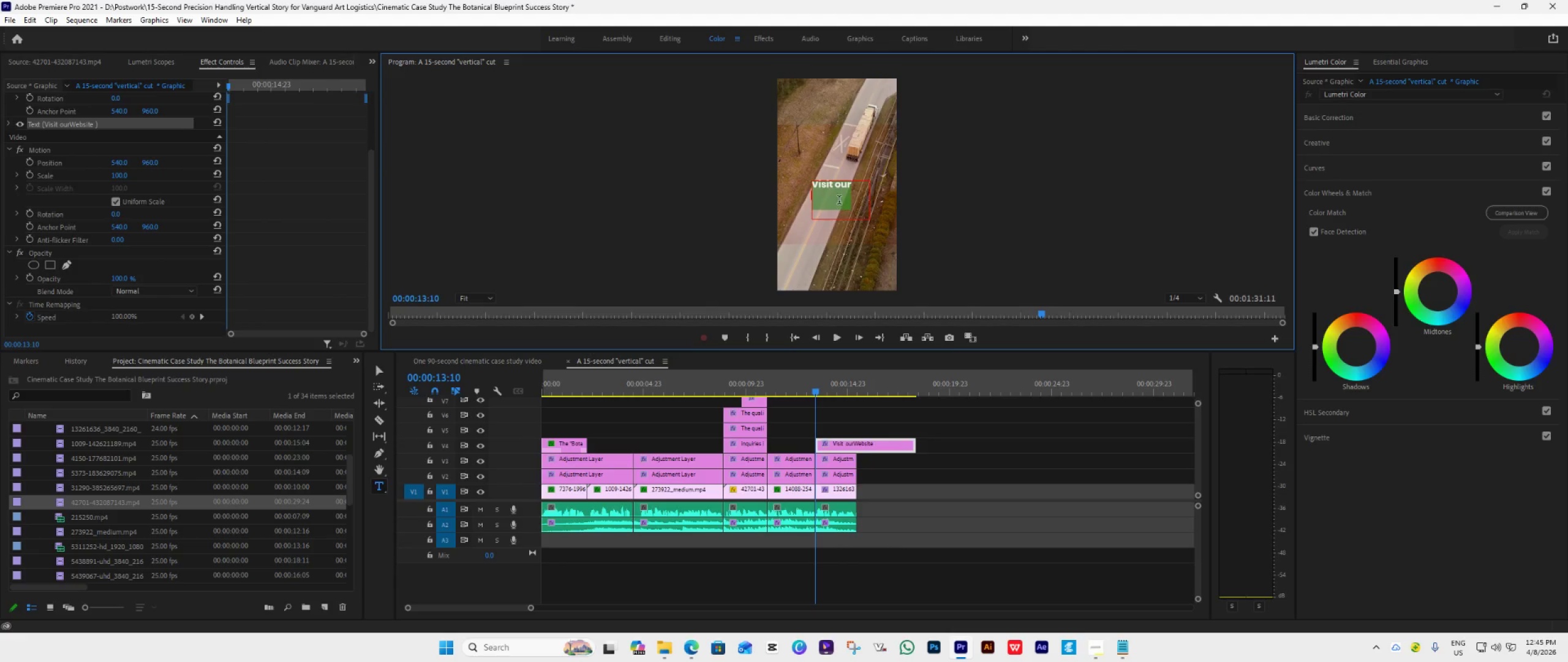 
left_click([859, 188])
 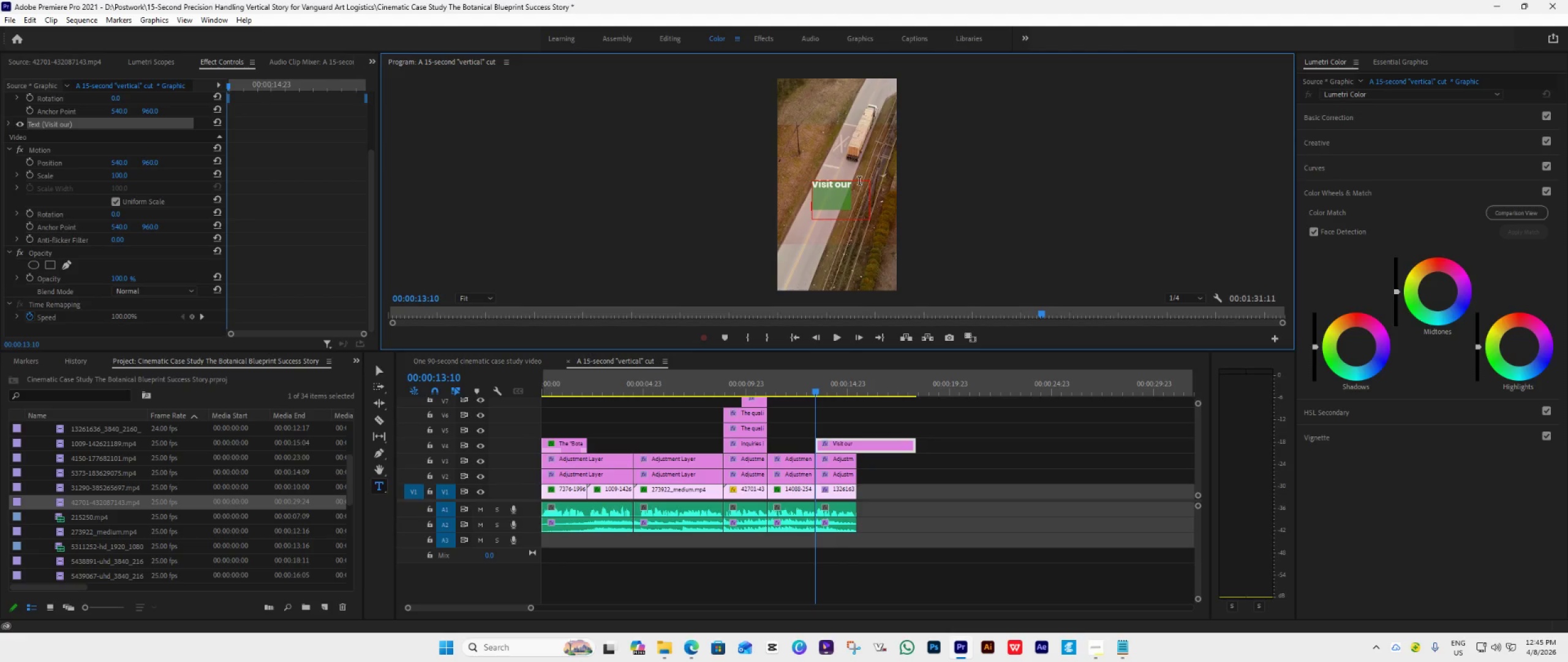 
left_click([858, 182])
 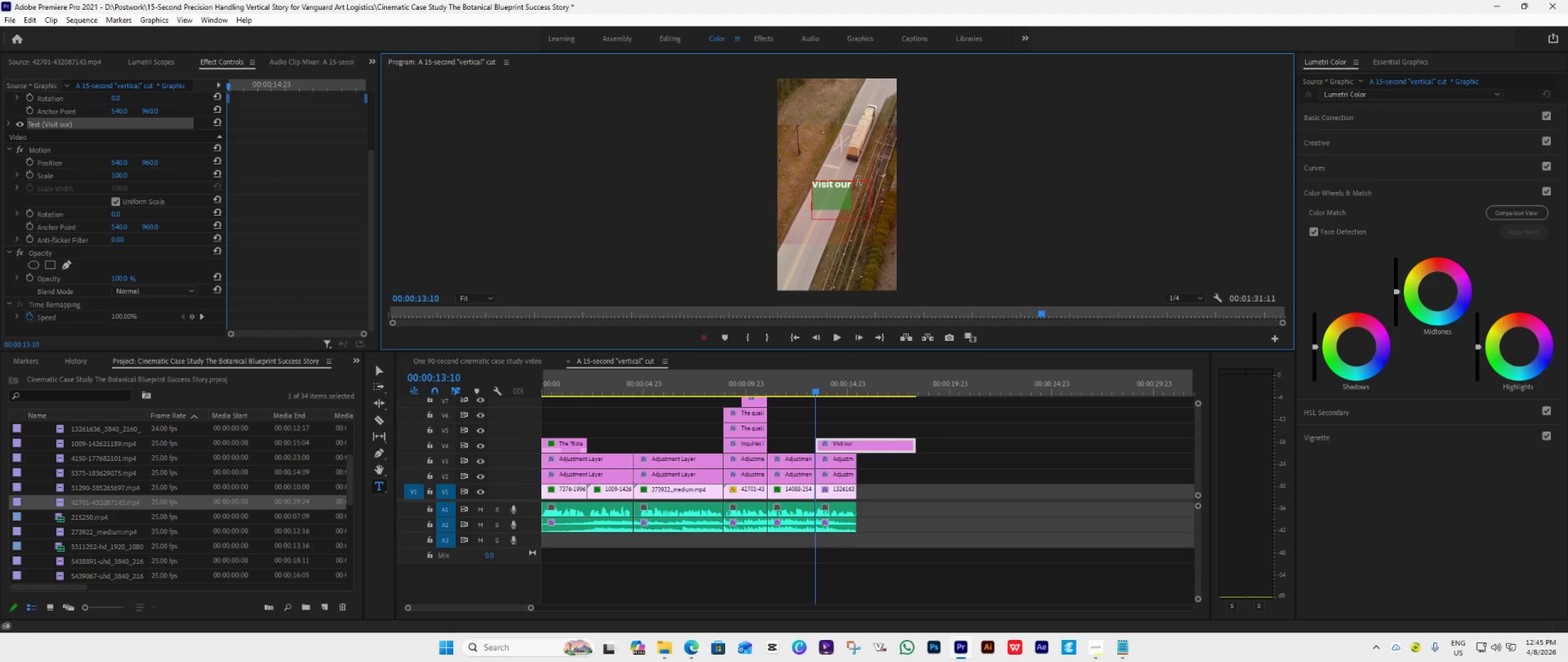 
key(Backspace)
key(Backspace)
type( Website)
 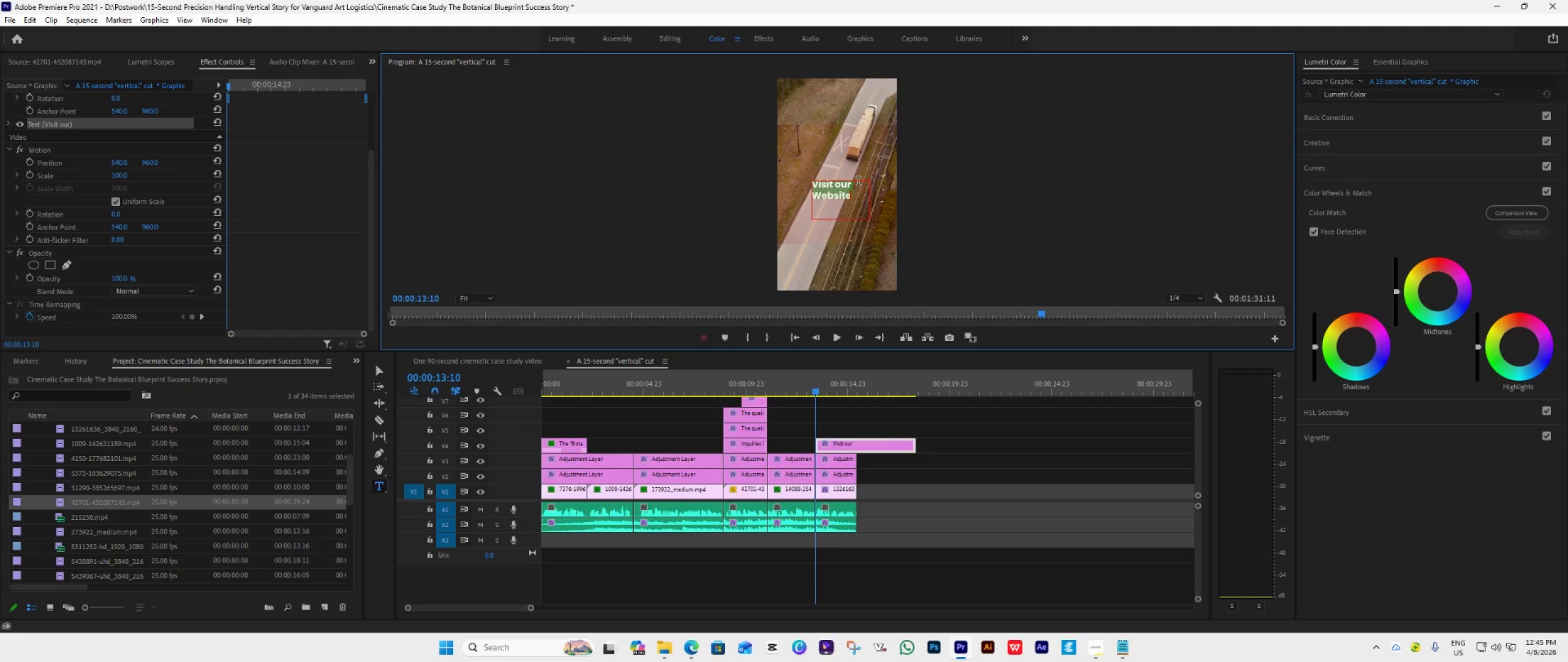 
left_click([385, 370])
 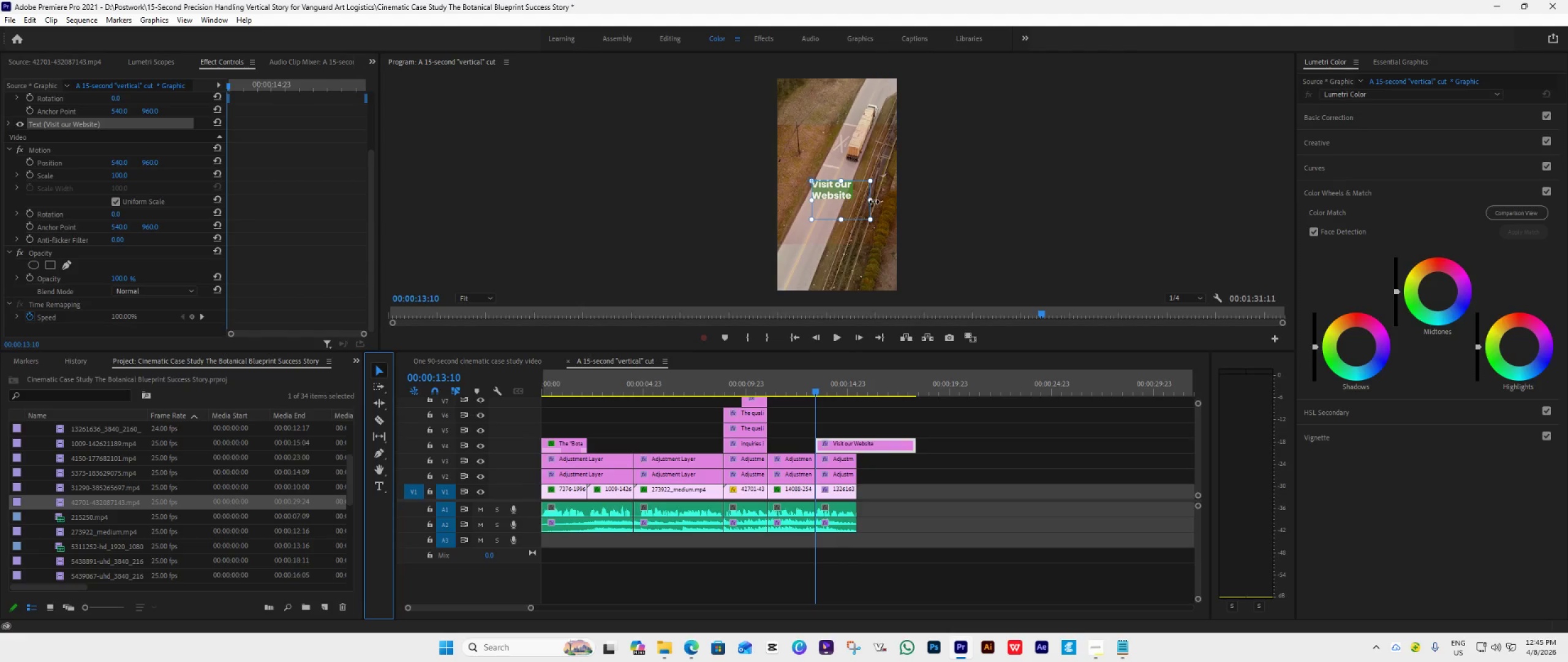 
left_click_drag(start_coordinate=[873, 202], to_coordinate=[905, 205])
 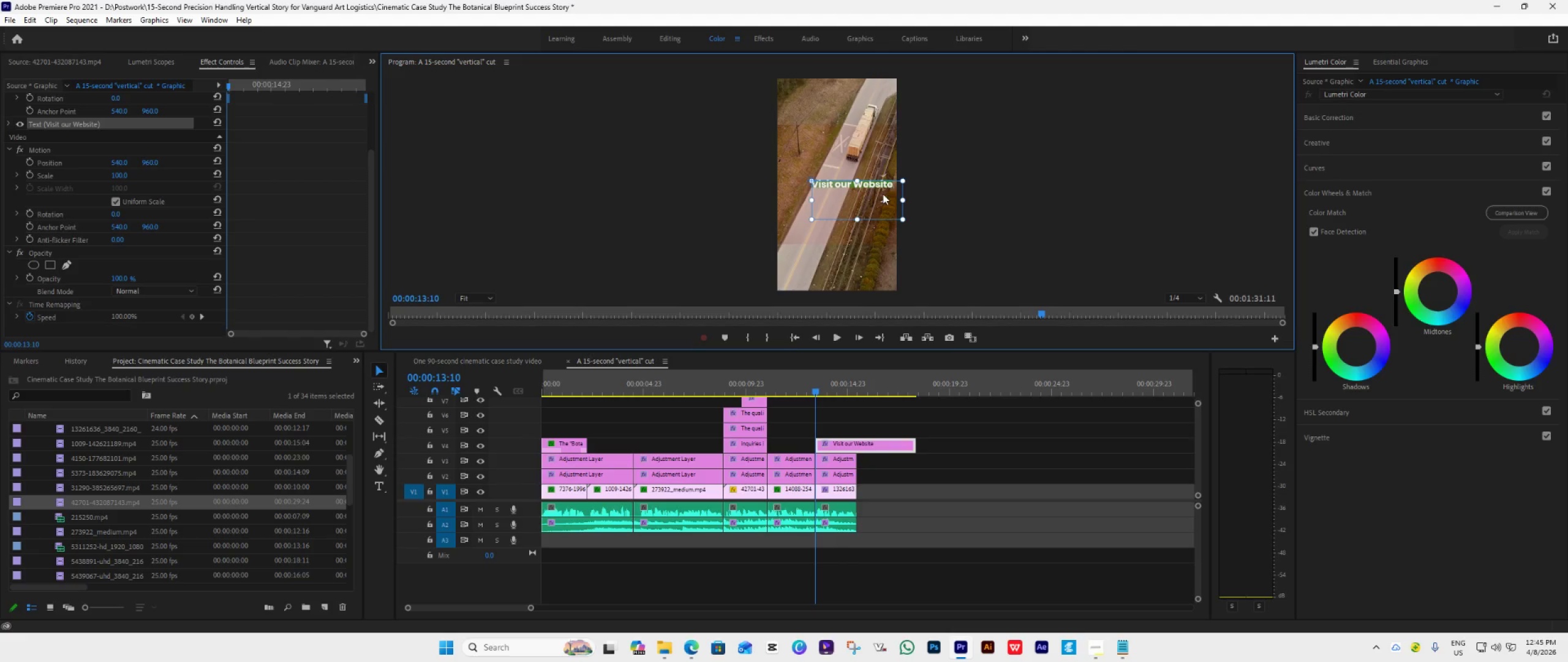 
left_click_drag(start_coordinate=[882, 194], to_coordinate=[869, 193])
 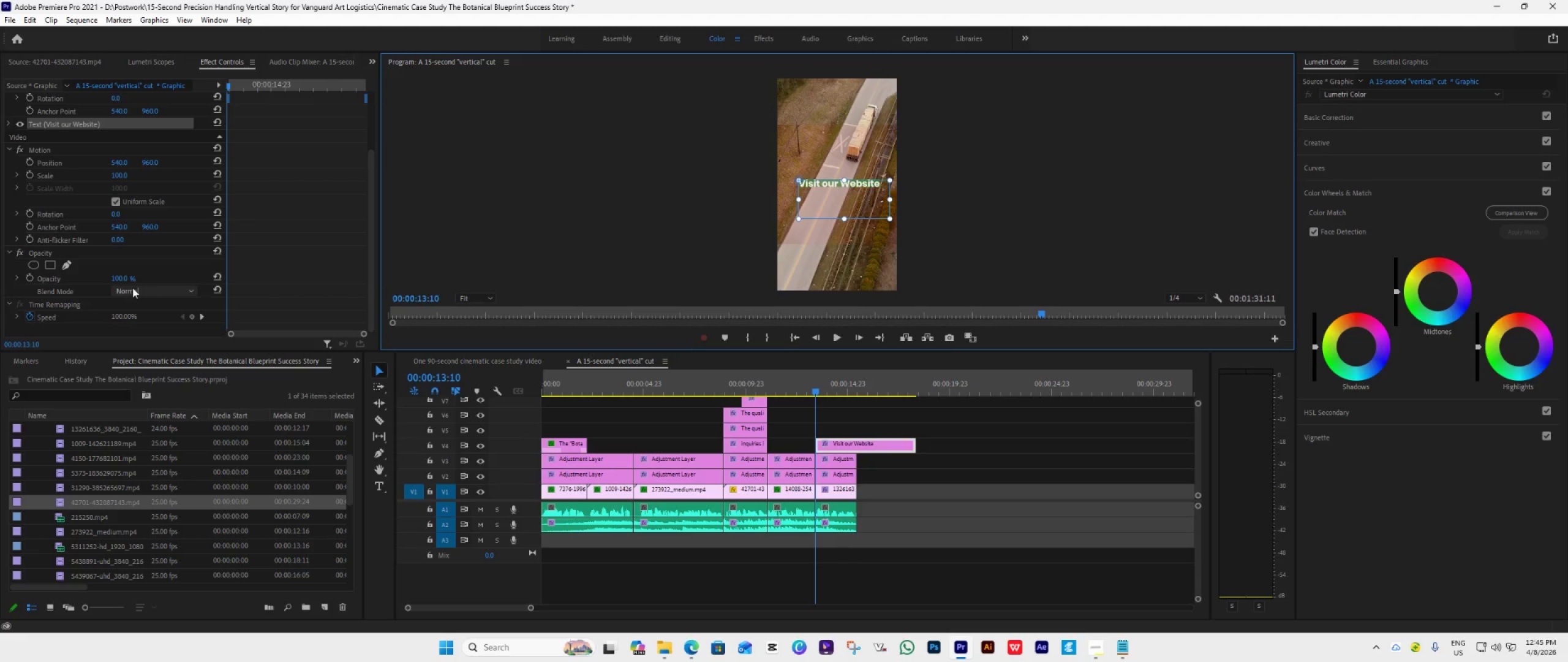 
left_click([115, 275])
 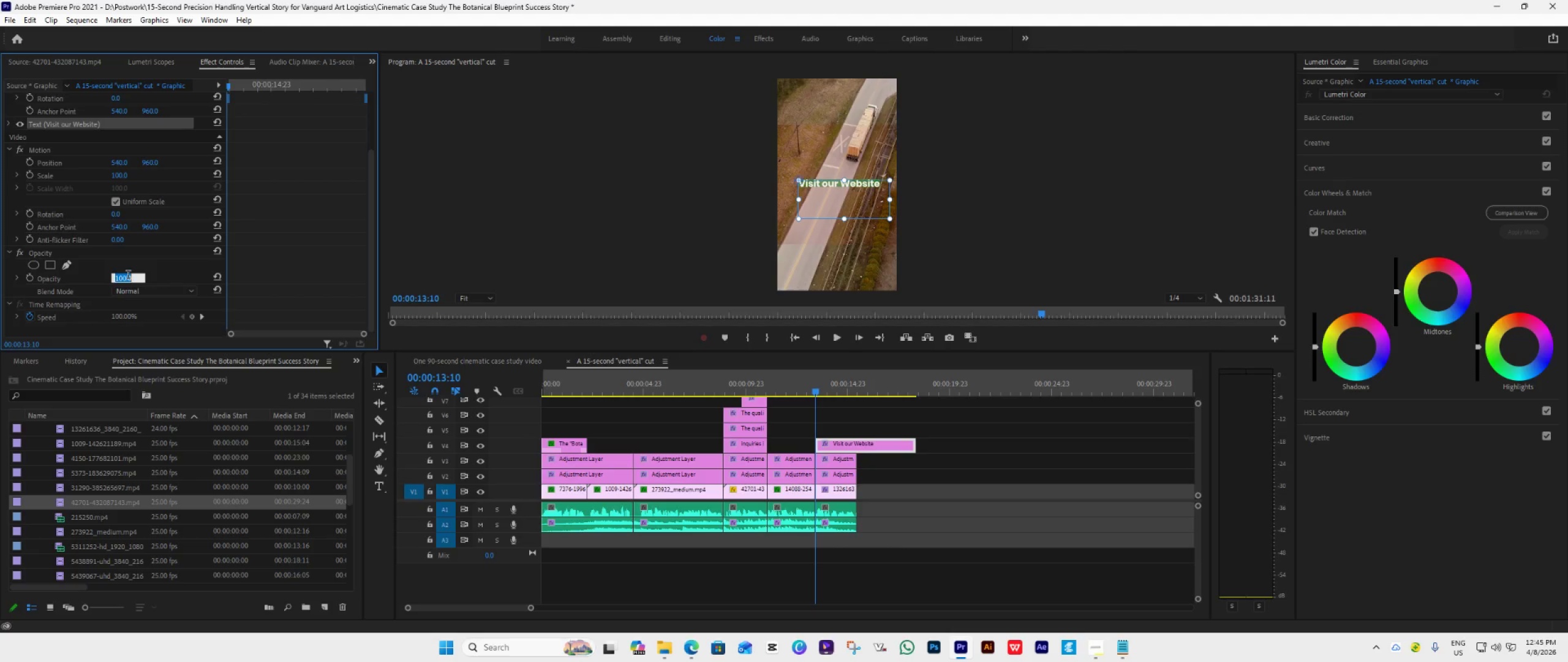 
type(85)
 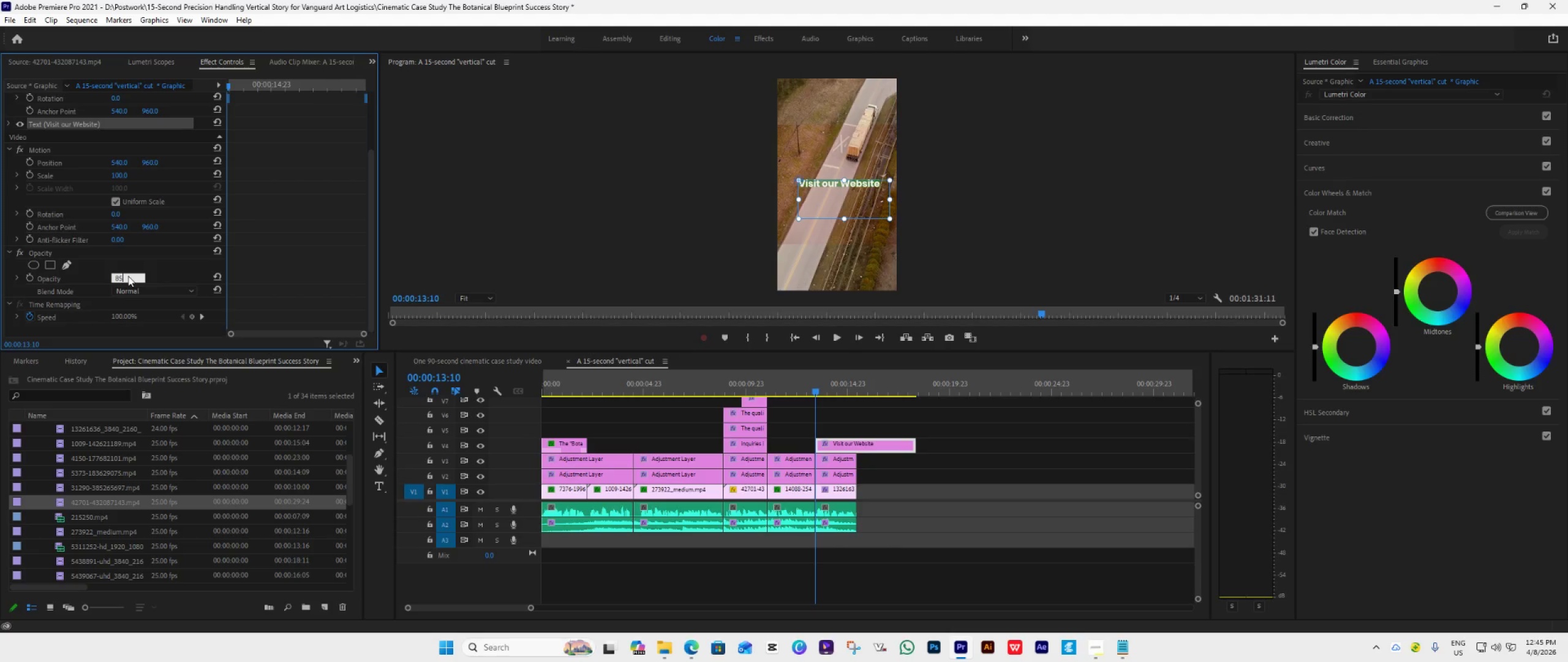 
key(Enter)
 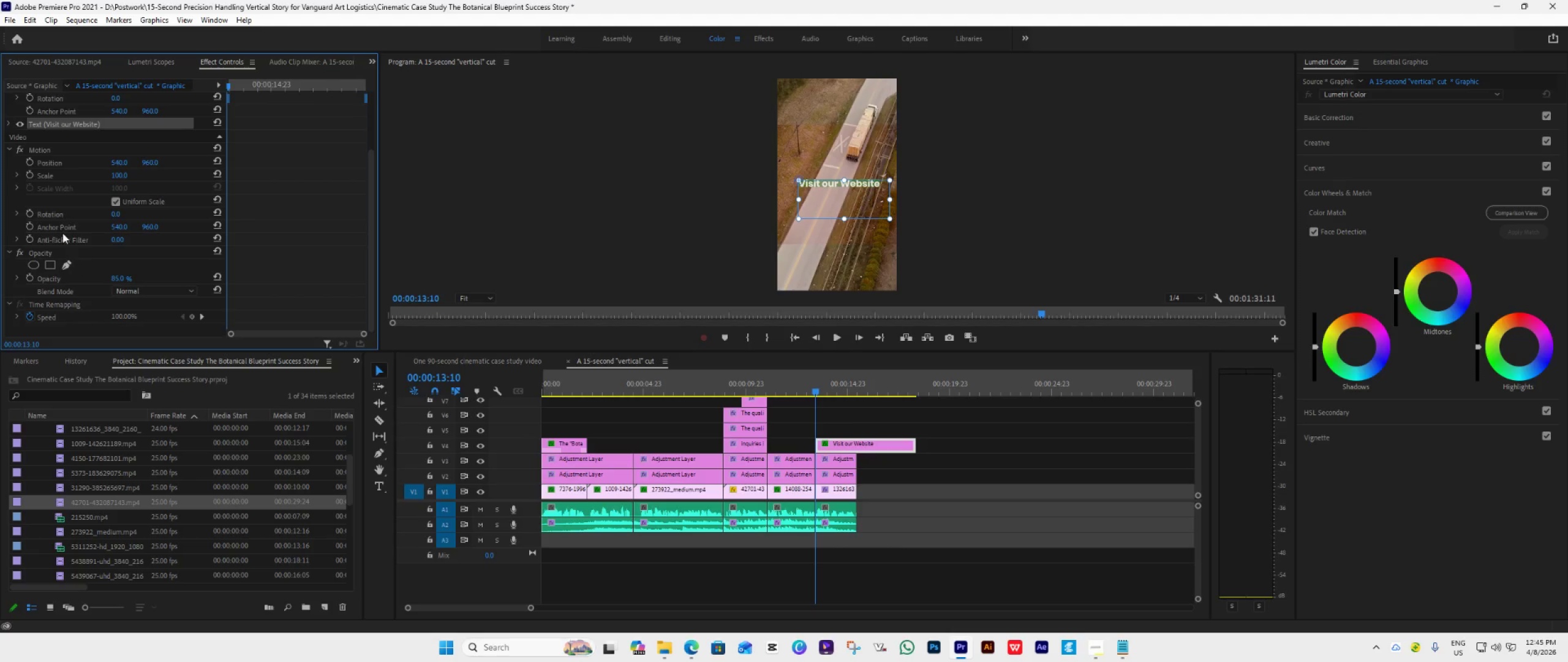 
scroll: coordinate [80, 248], scroll_direction: up, amount: 4.0
 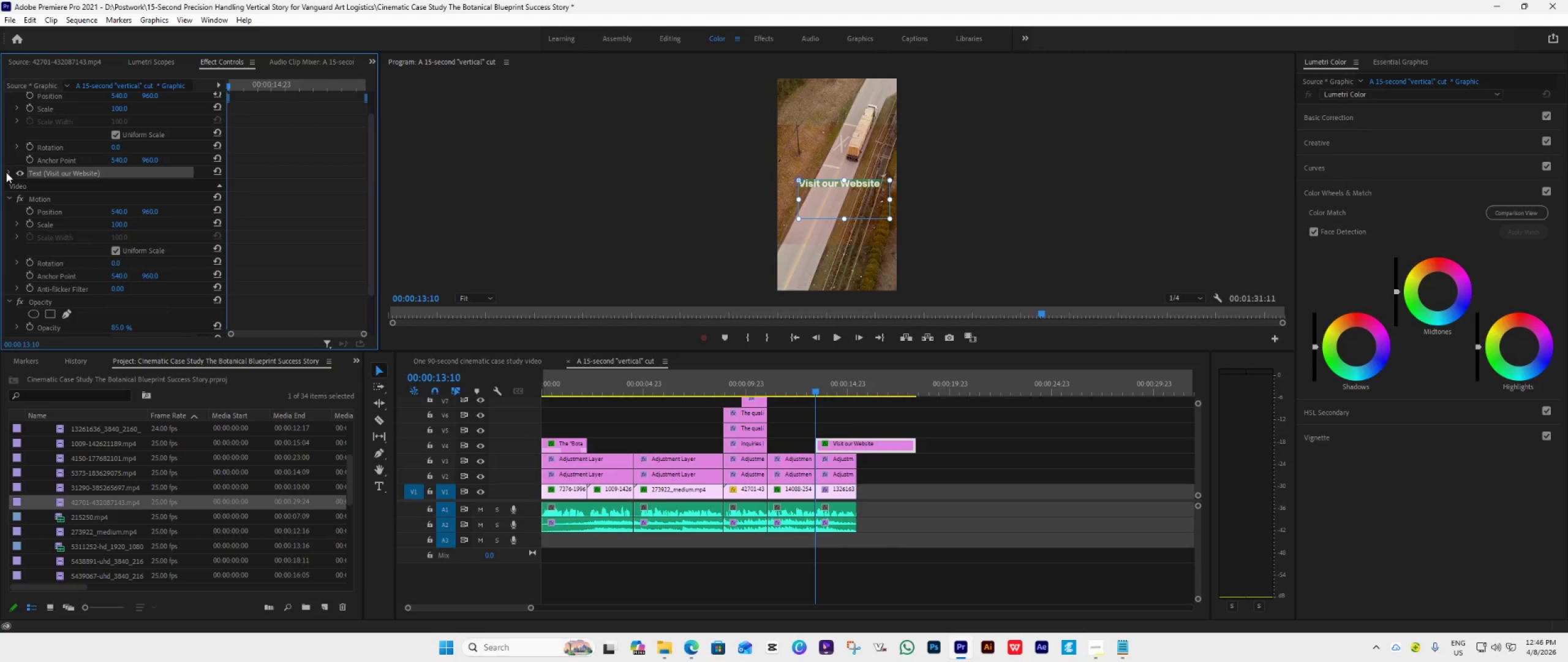 
left_click([6, 172])
 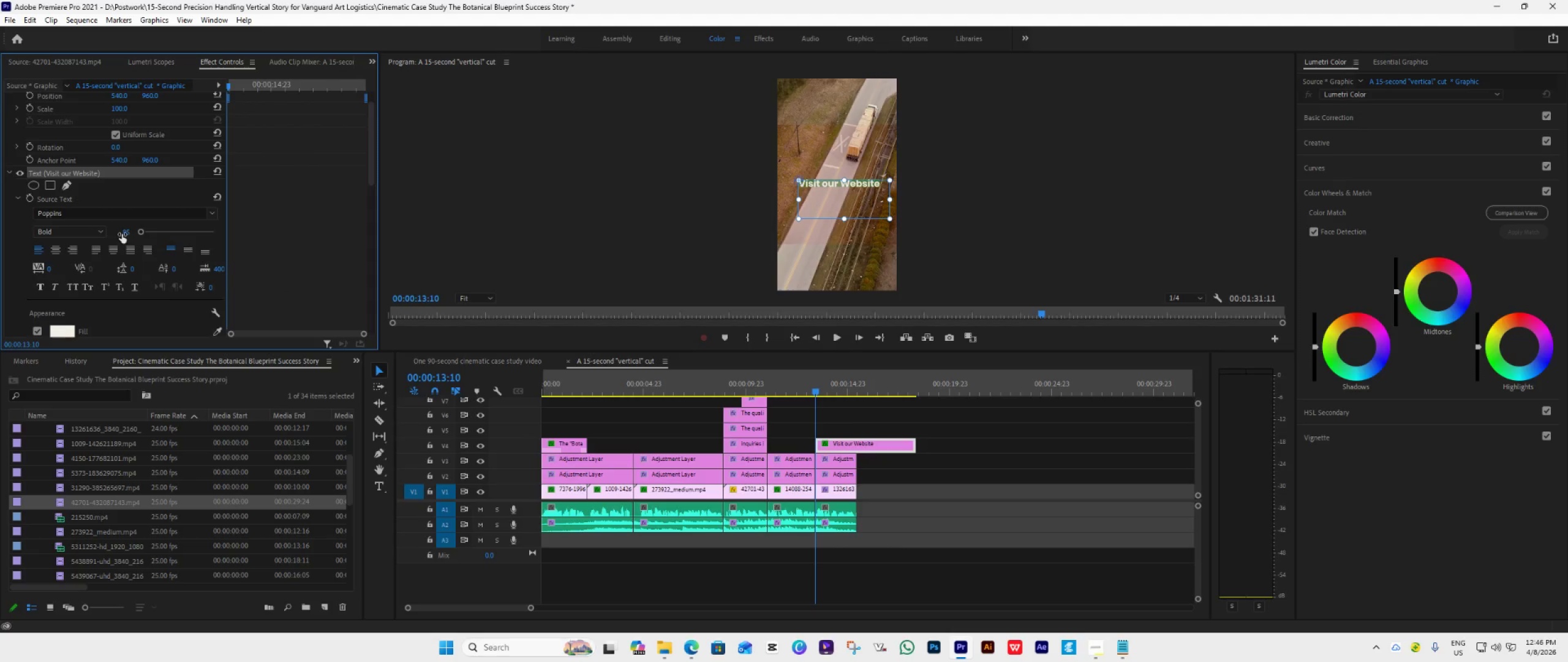 
left_click([126, 234])
 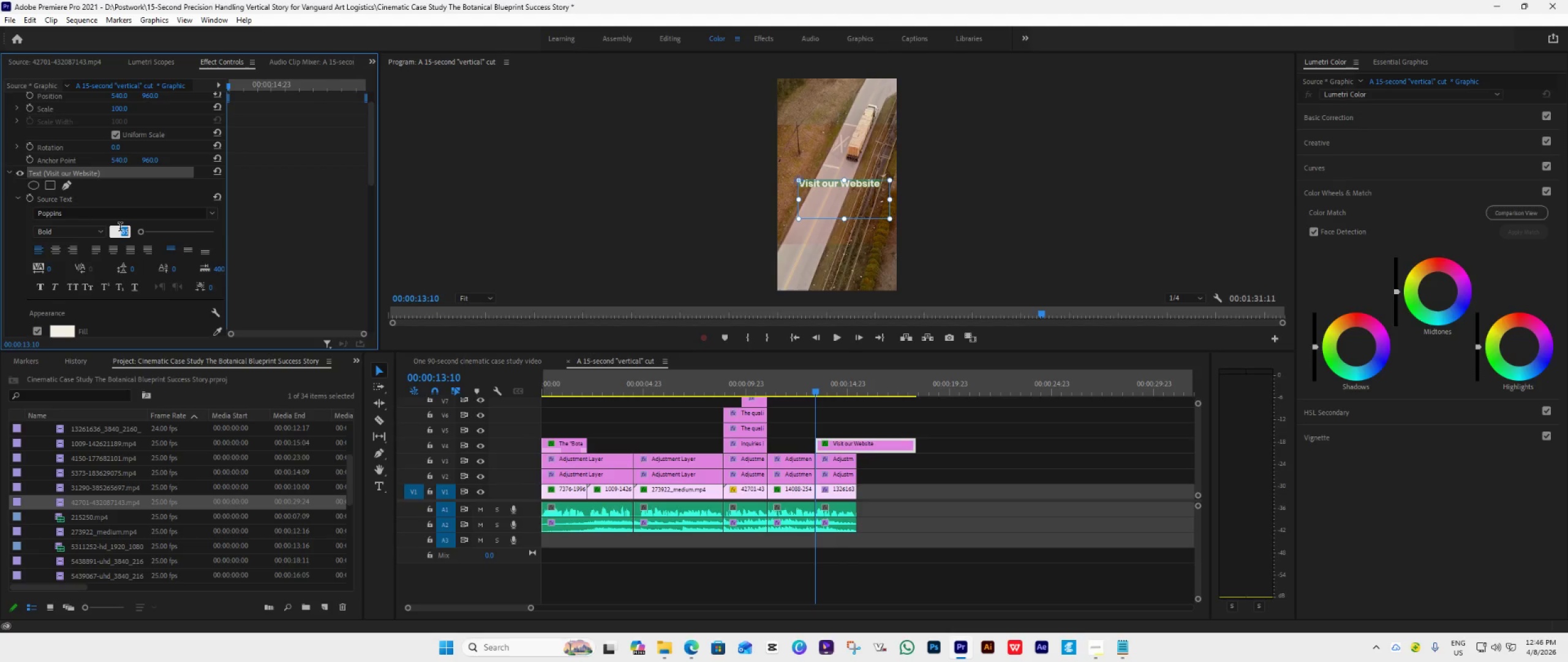 
type(85)
 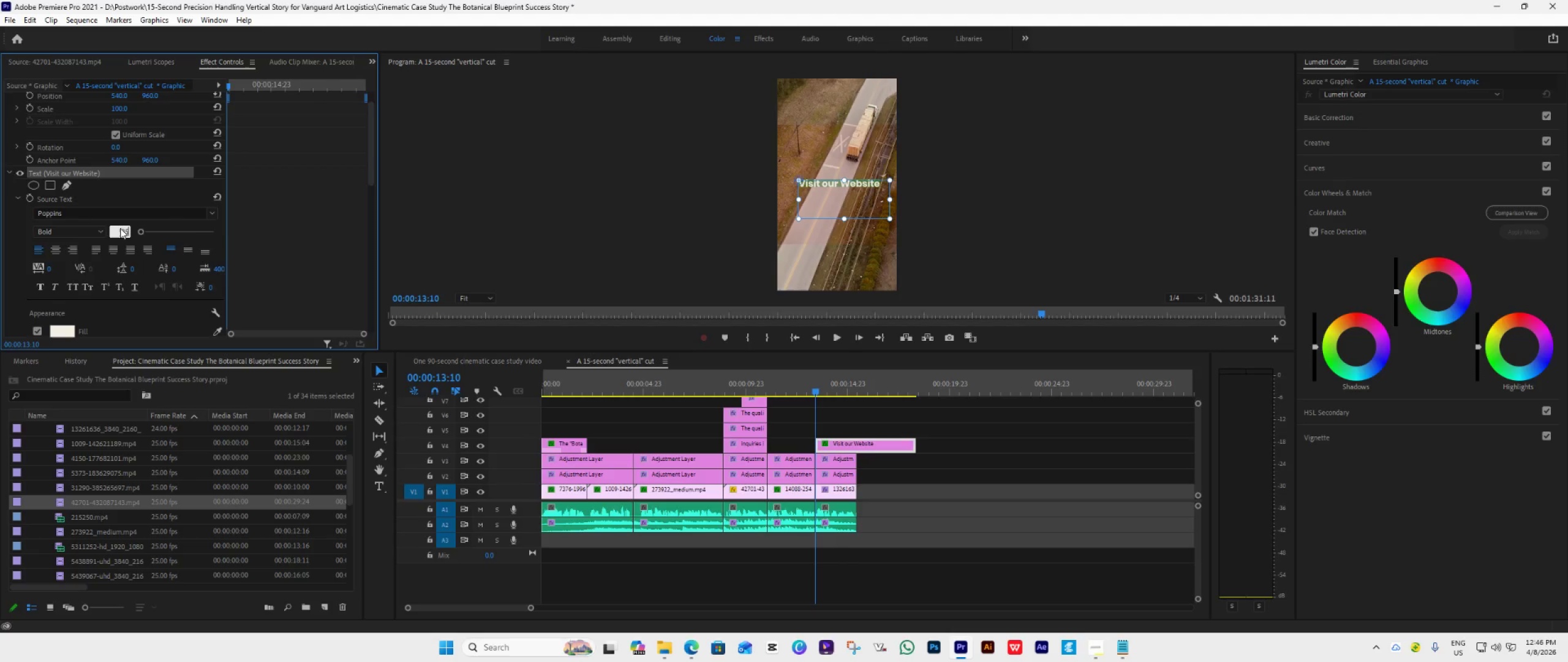 
key(Enter)
 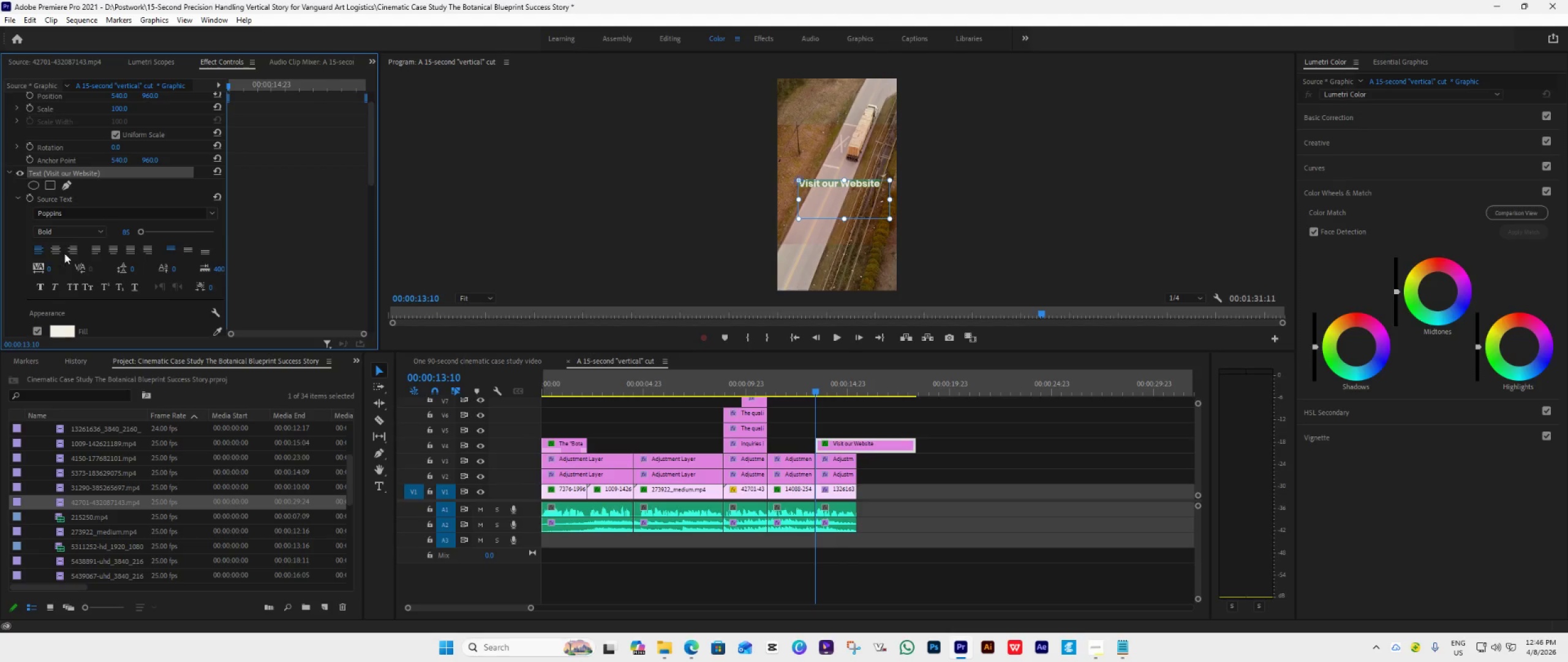 
left_click([61, 246])
 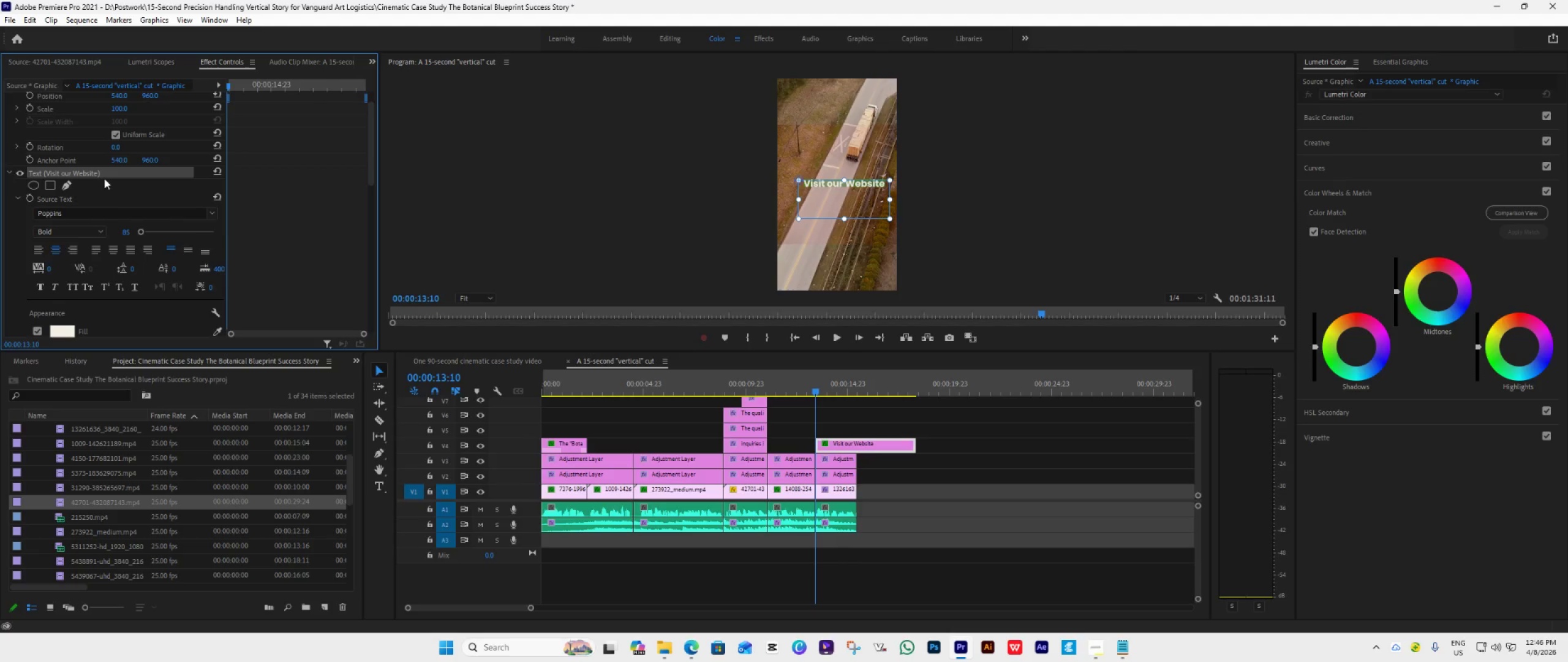 
left_click([124, 236])
 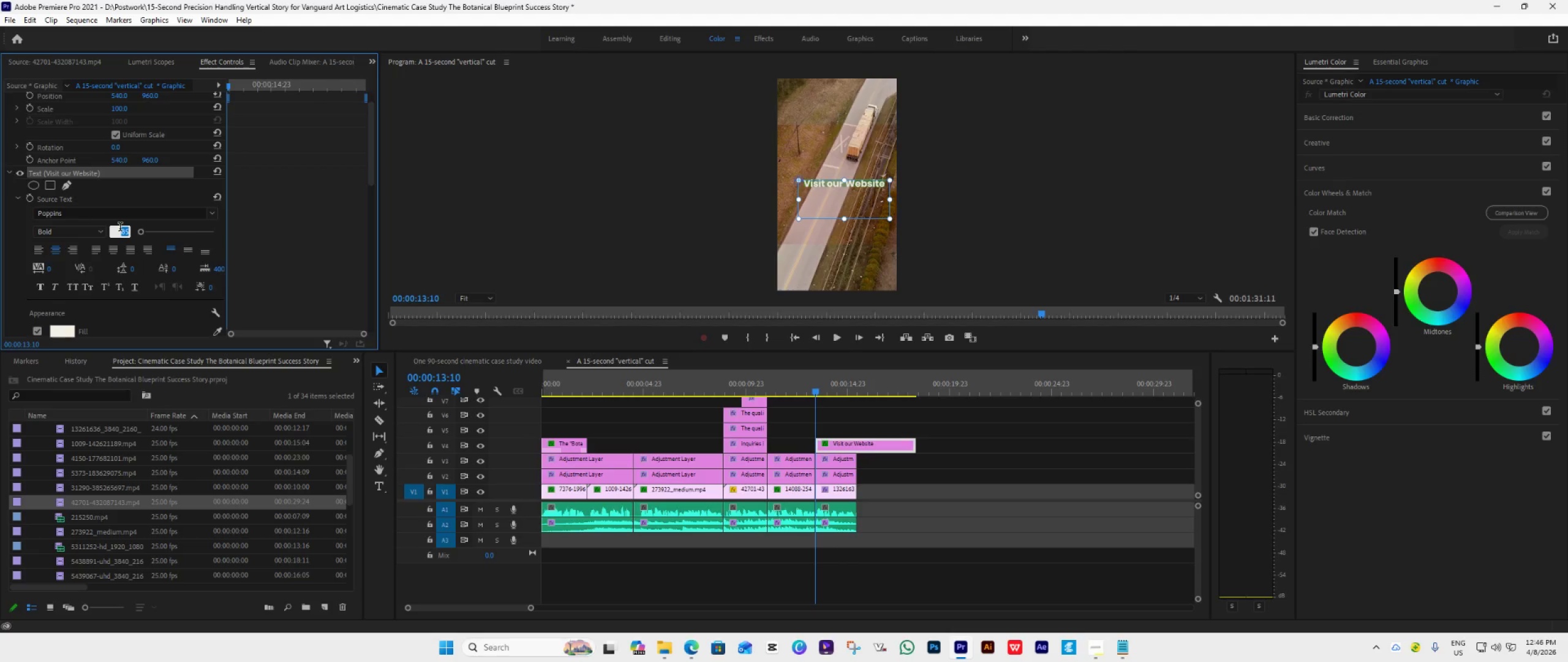 
type(80)
 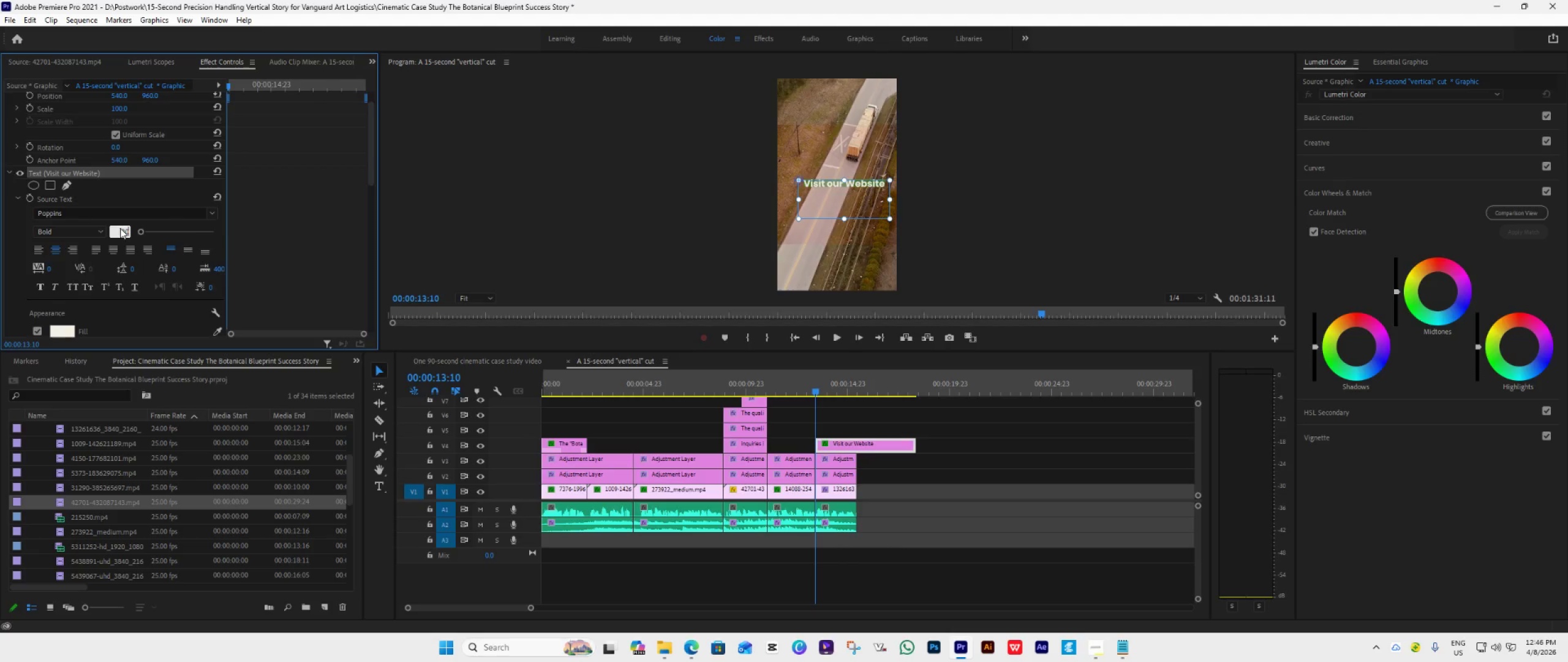 
key(Enter)
 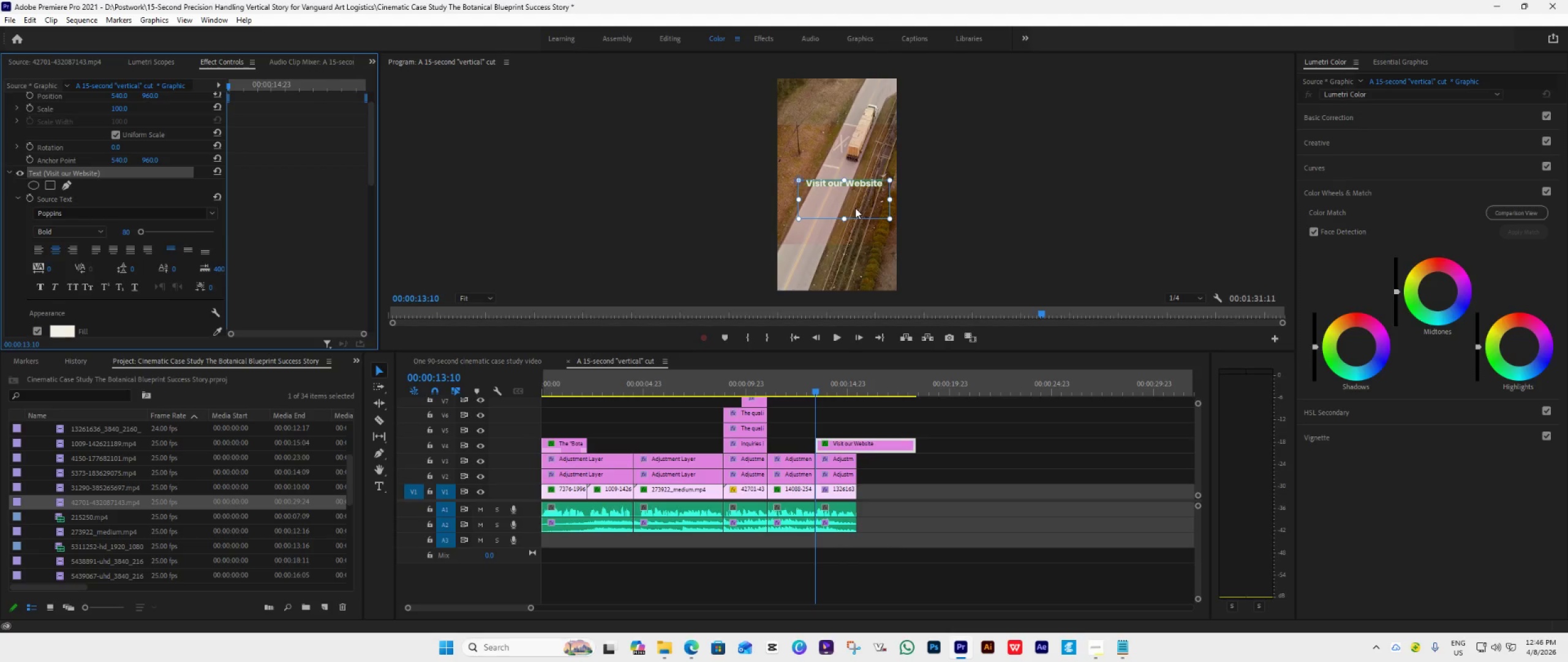 
left_click_drag(start_coordinate=[856, 207], to_coordinate=[850, 206])
 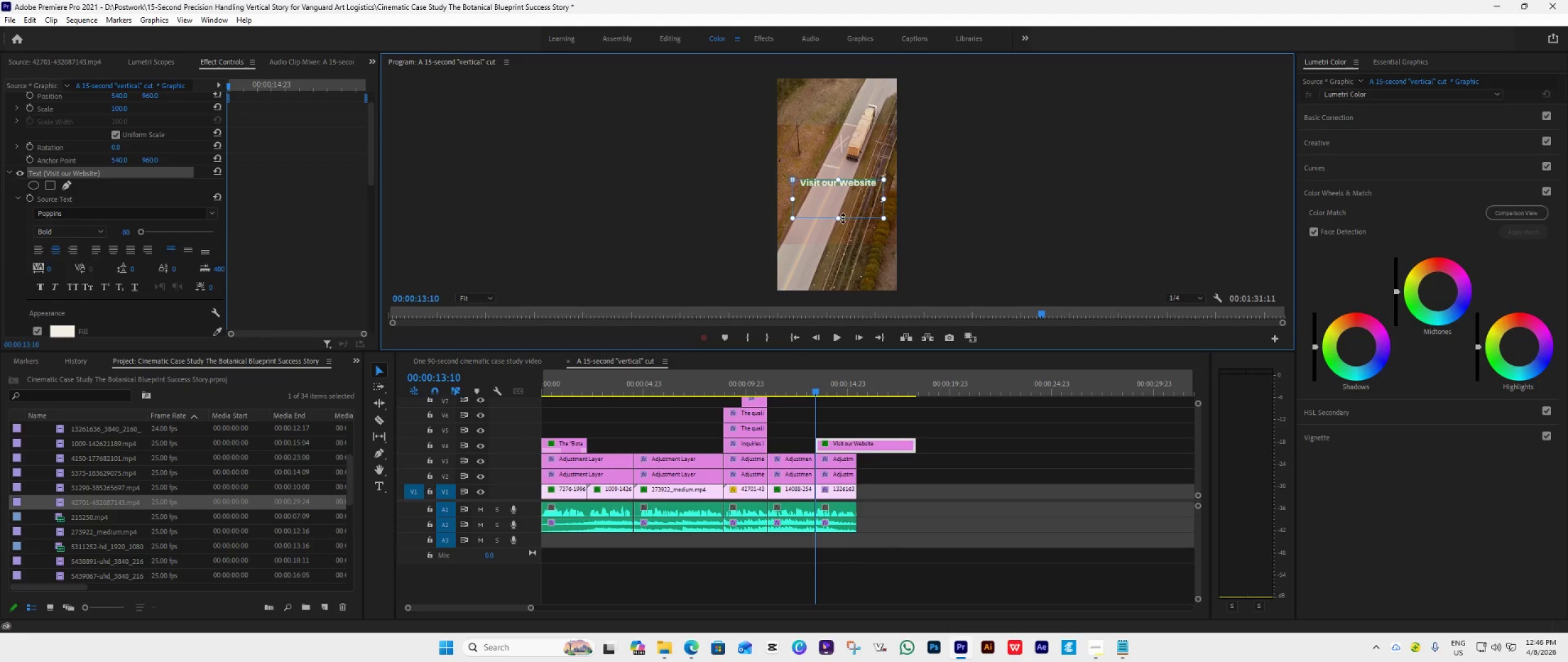 
left_click_drag(start_coordinate=[842, 218], to_coordinate=[840, 188])
 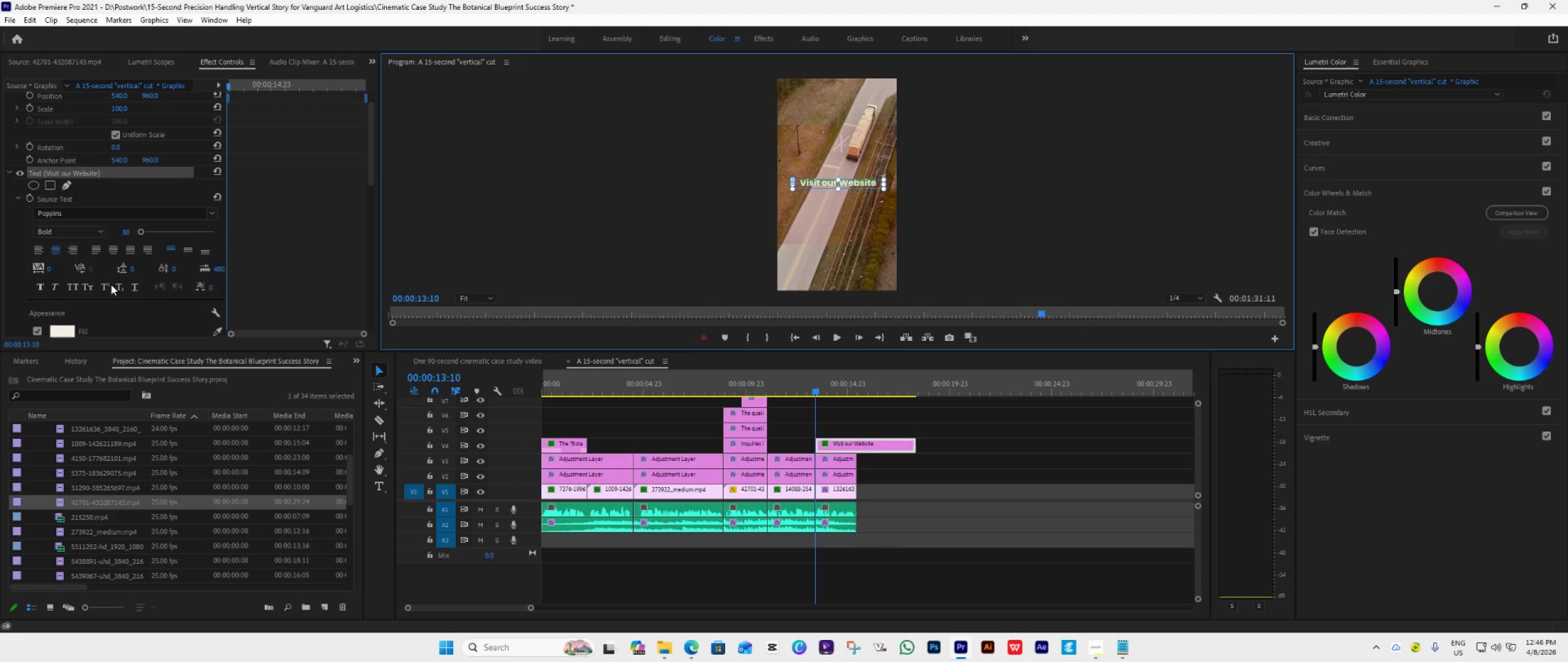 
scroll: coordinate [109, 297], scroll_direction: down, amount: 8.0
 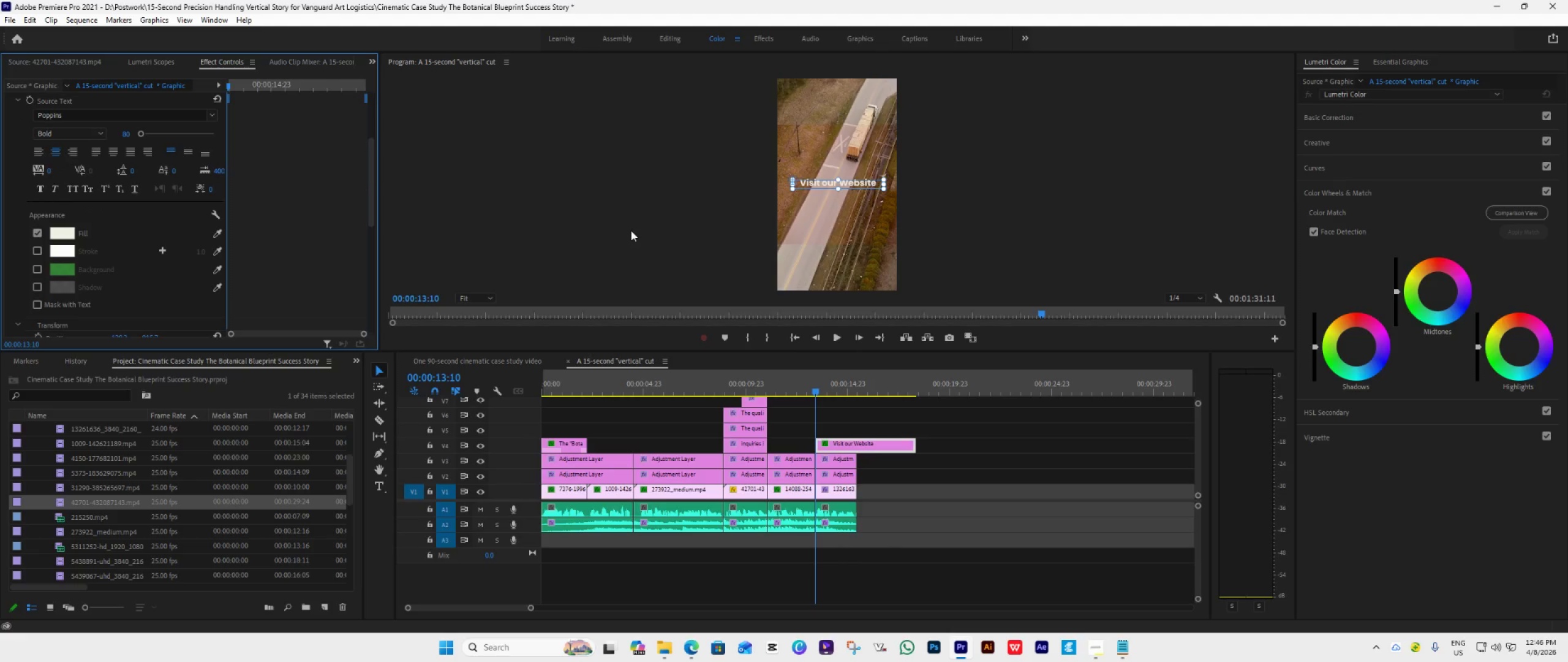 
mouse_move([382, 371])
 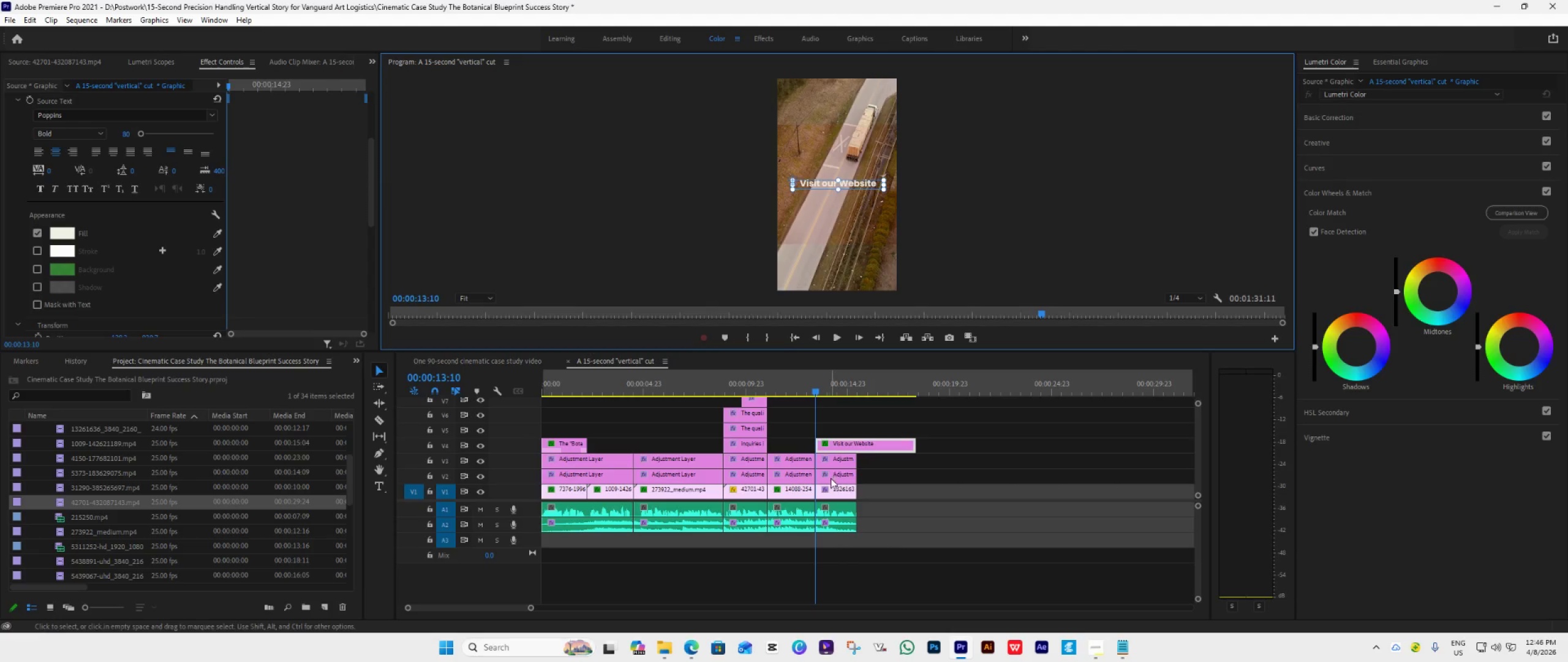 
wait(5.95)
 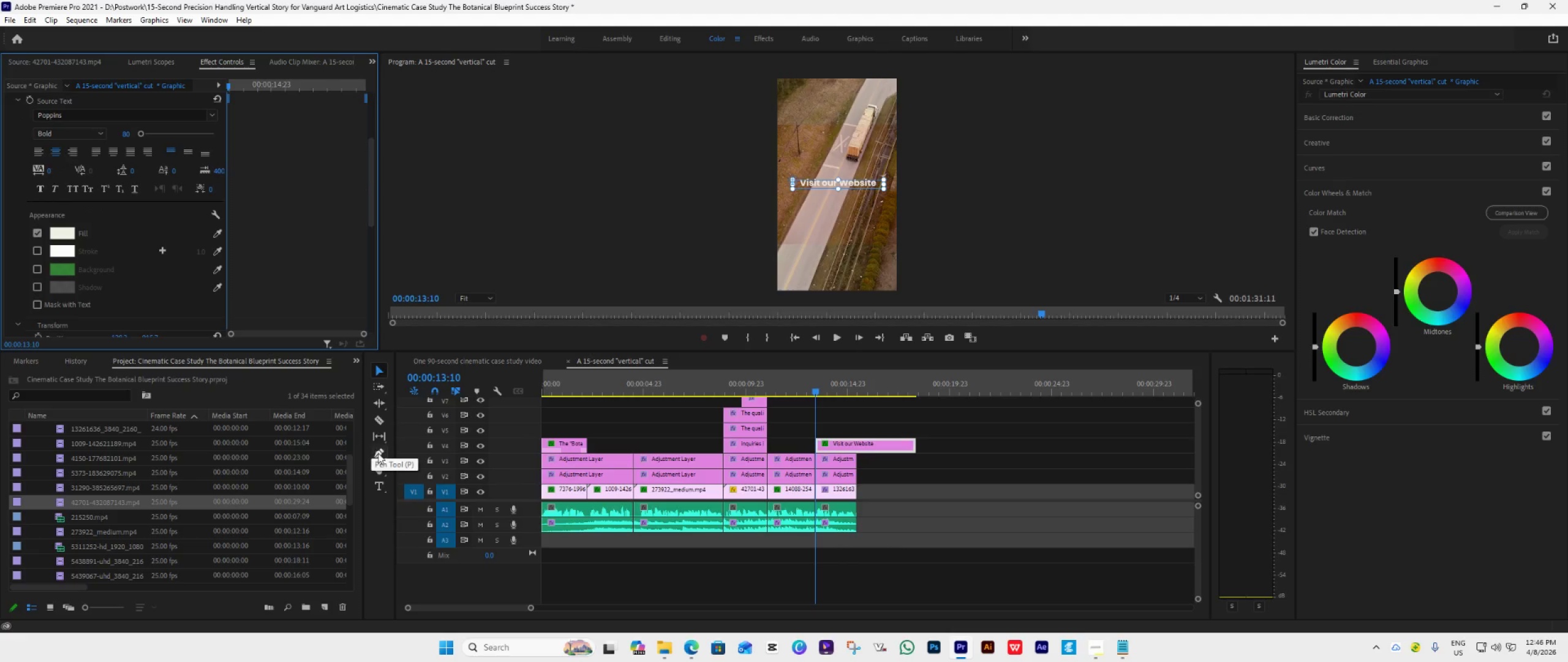 
left_click_drag(start_coordinate=[918, 446], to_coordinate=[856, 477])
 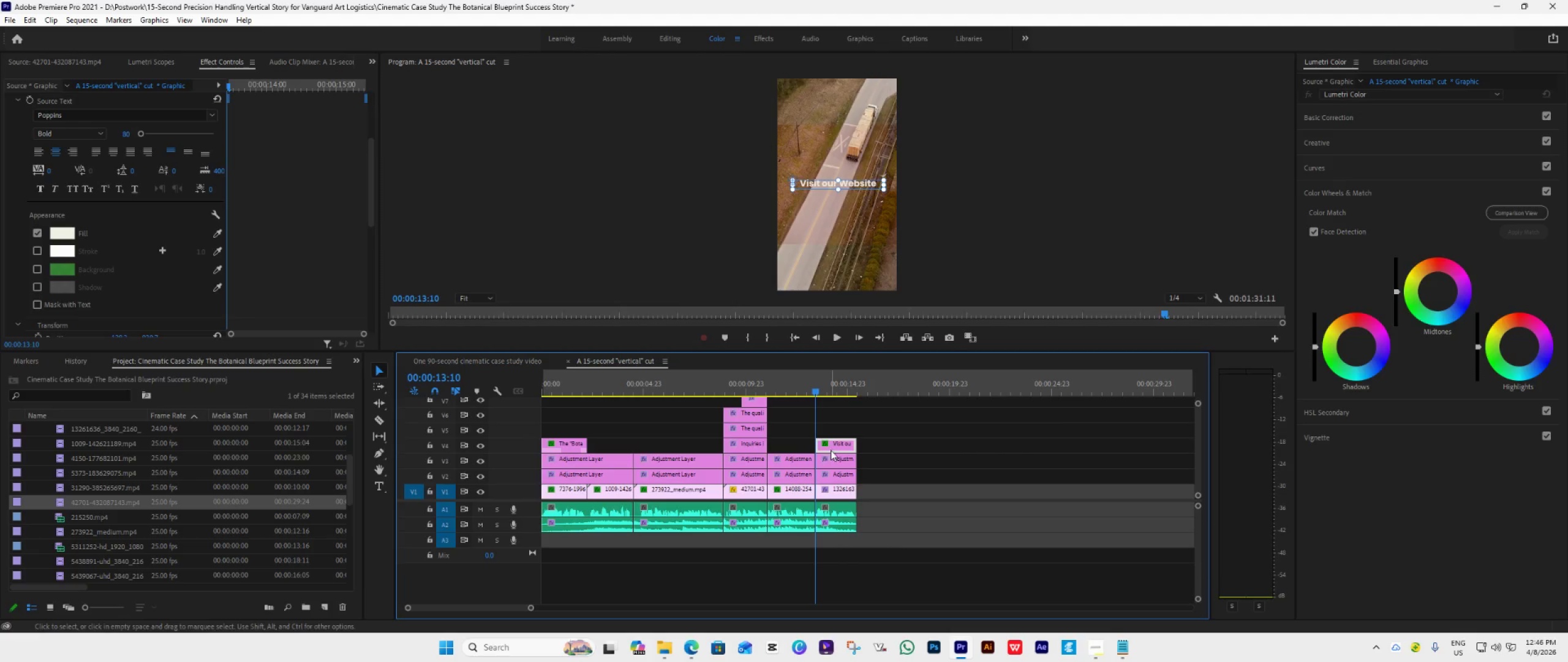 
left_click([833, 446])
 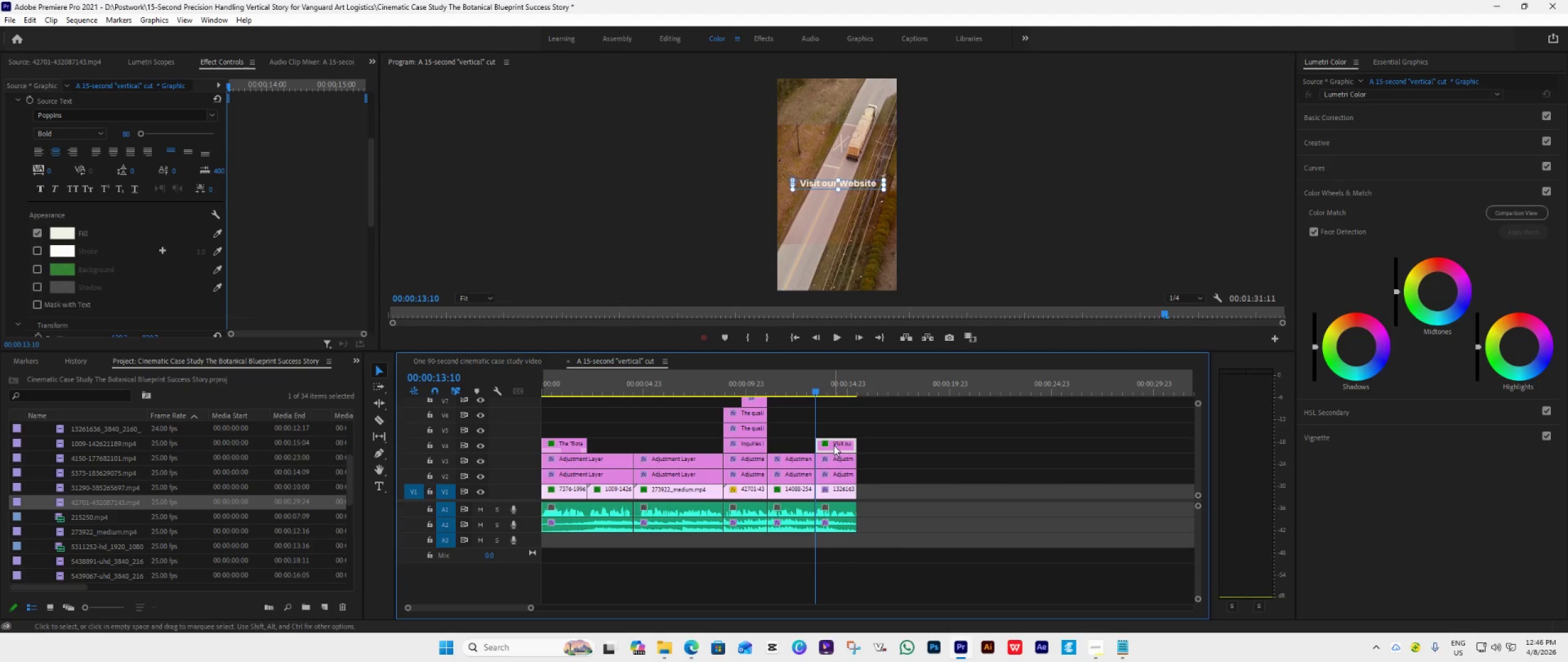 
hold_key(key=AltLeft, duration=0.73)
left_click_drag(start_coordinate=[835, 445], to_coordinate=[837, 428])
 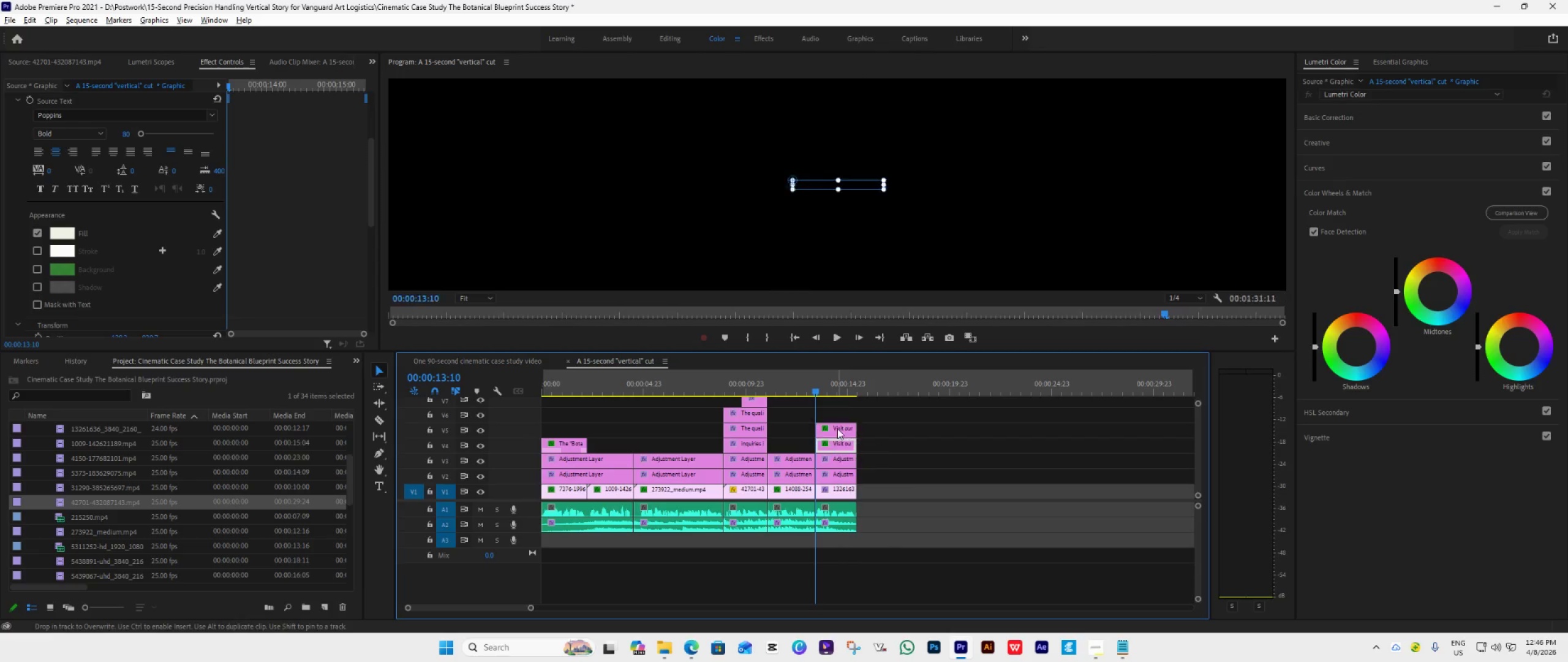 
left_click([837, 428])
 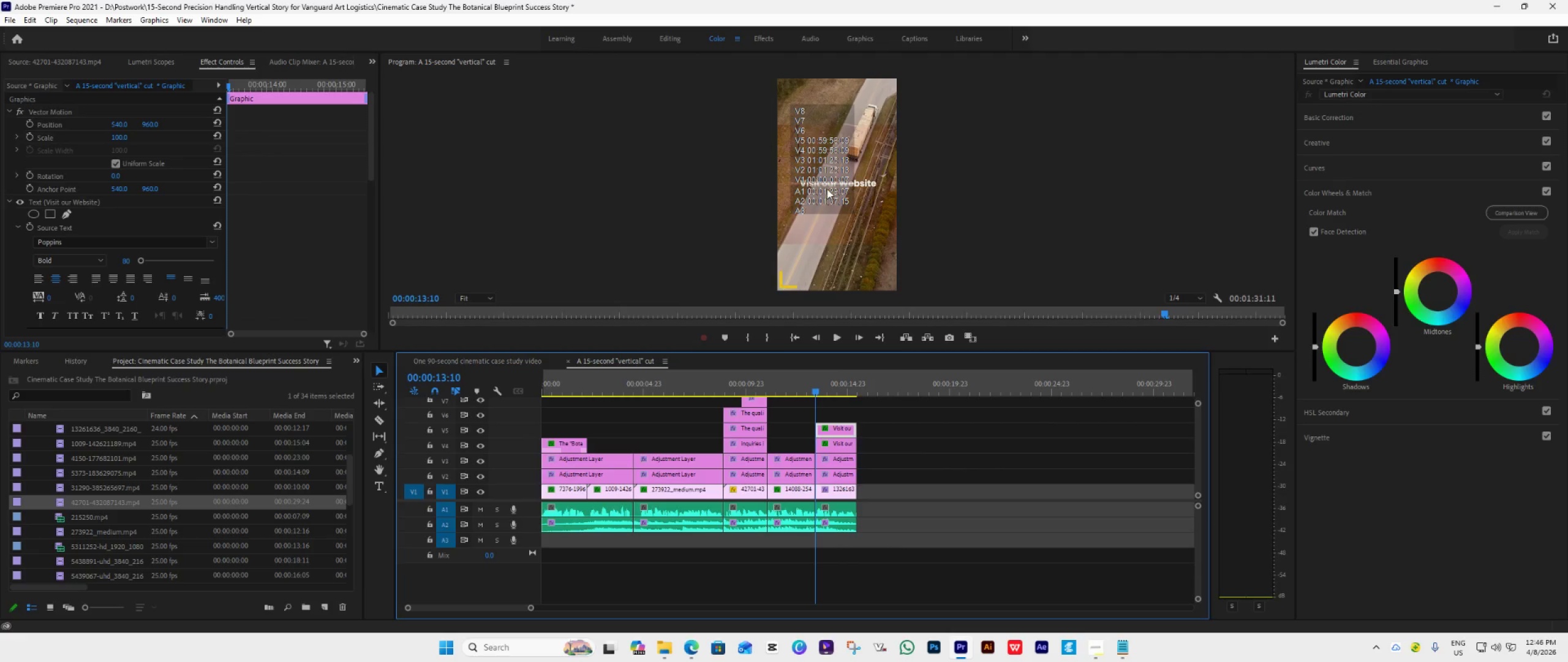 
left_click([861, 183])
 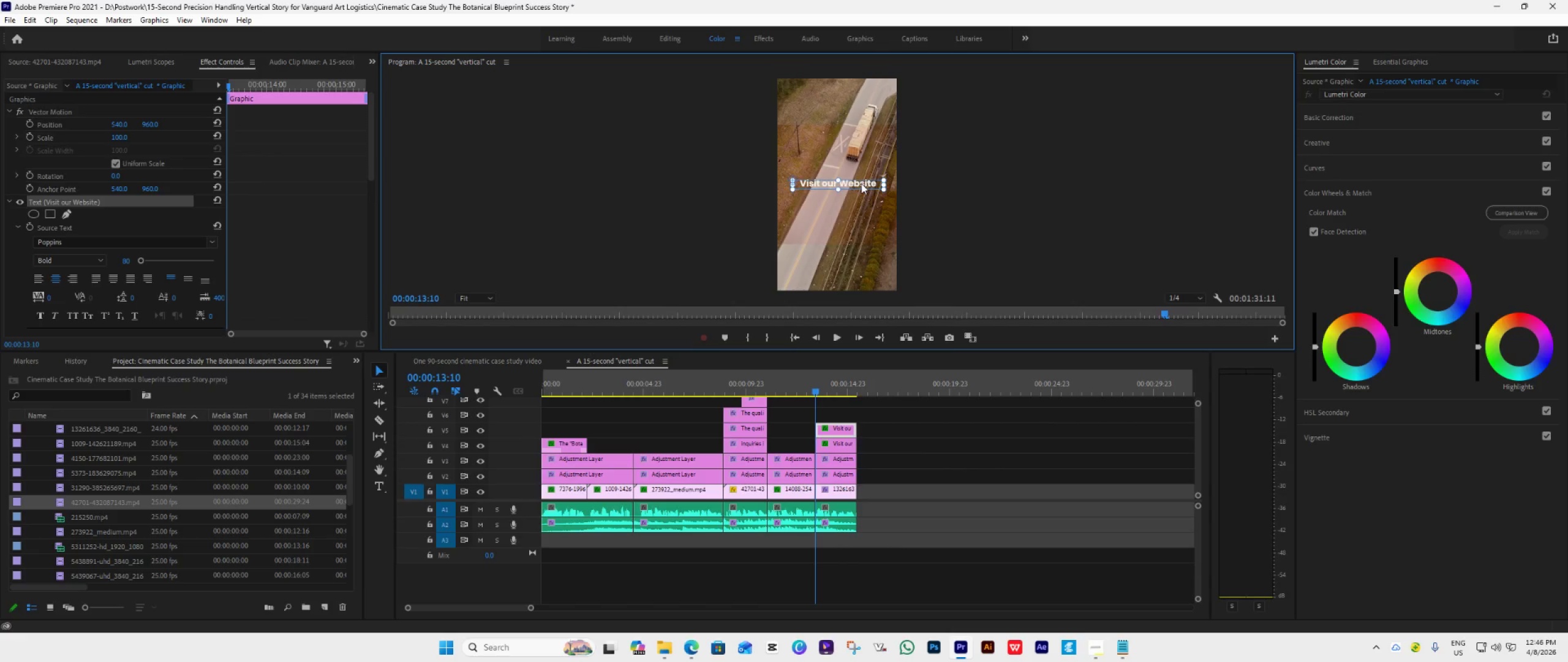 
left_click_drag(start_coordinate=[861, 184], to_coordinate=[862, 194])
 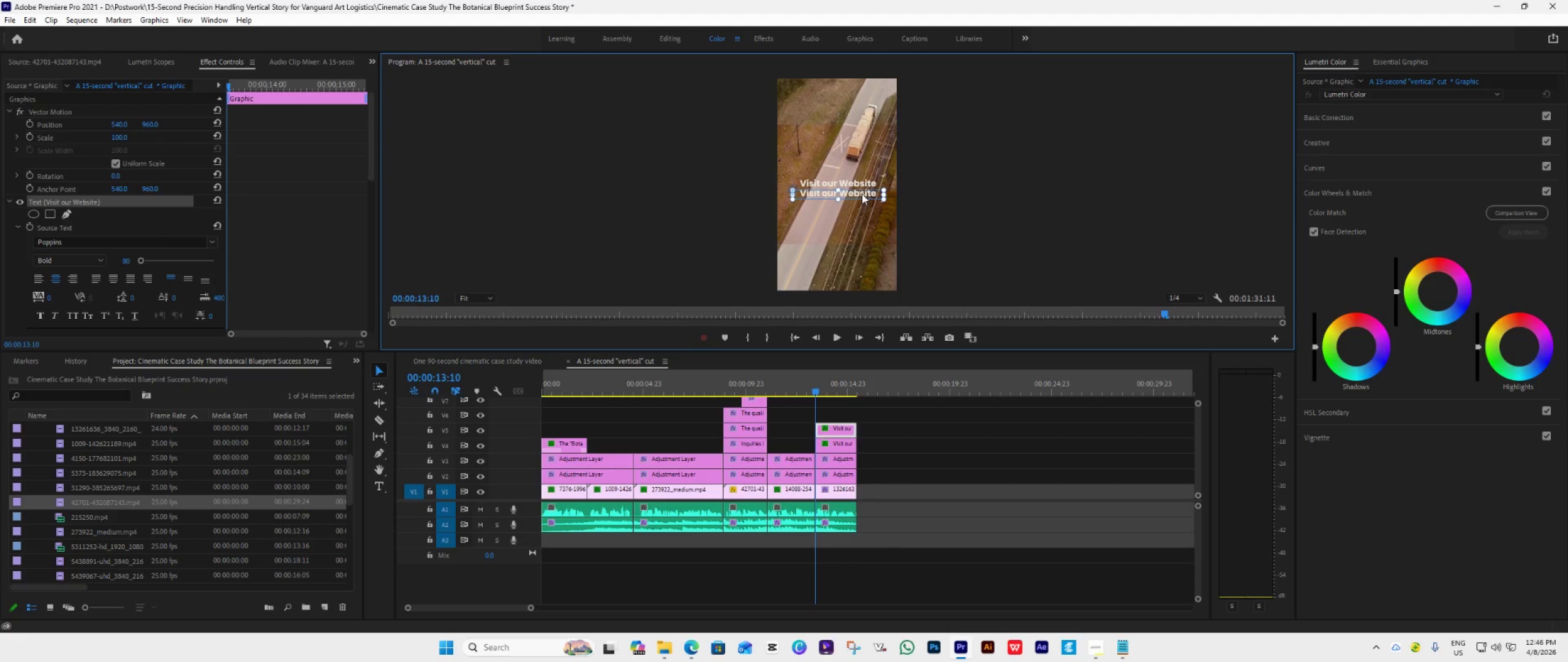 
hold_key(key=ShiftLeft, duration=1.09)
 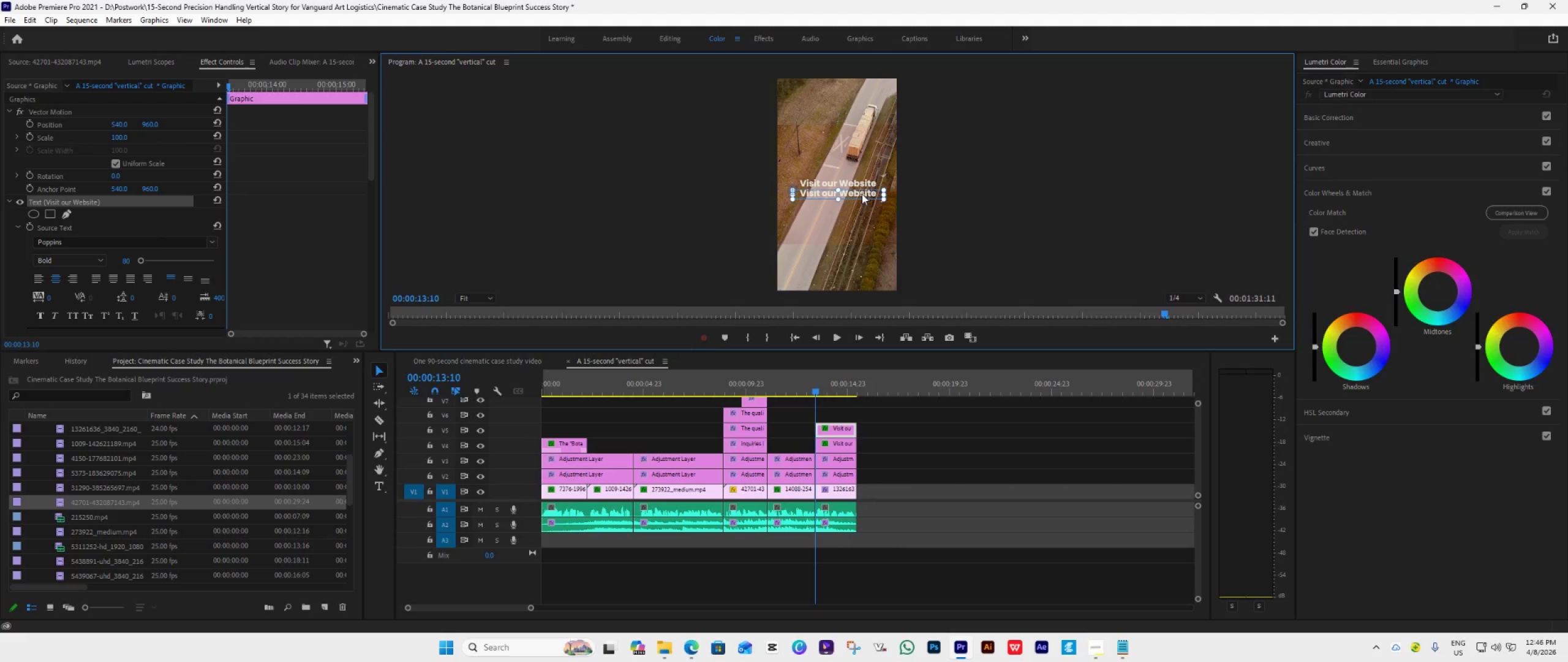 
double_click([862, 194])
 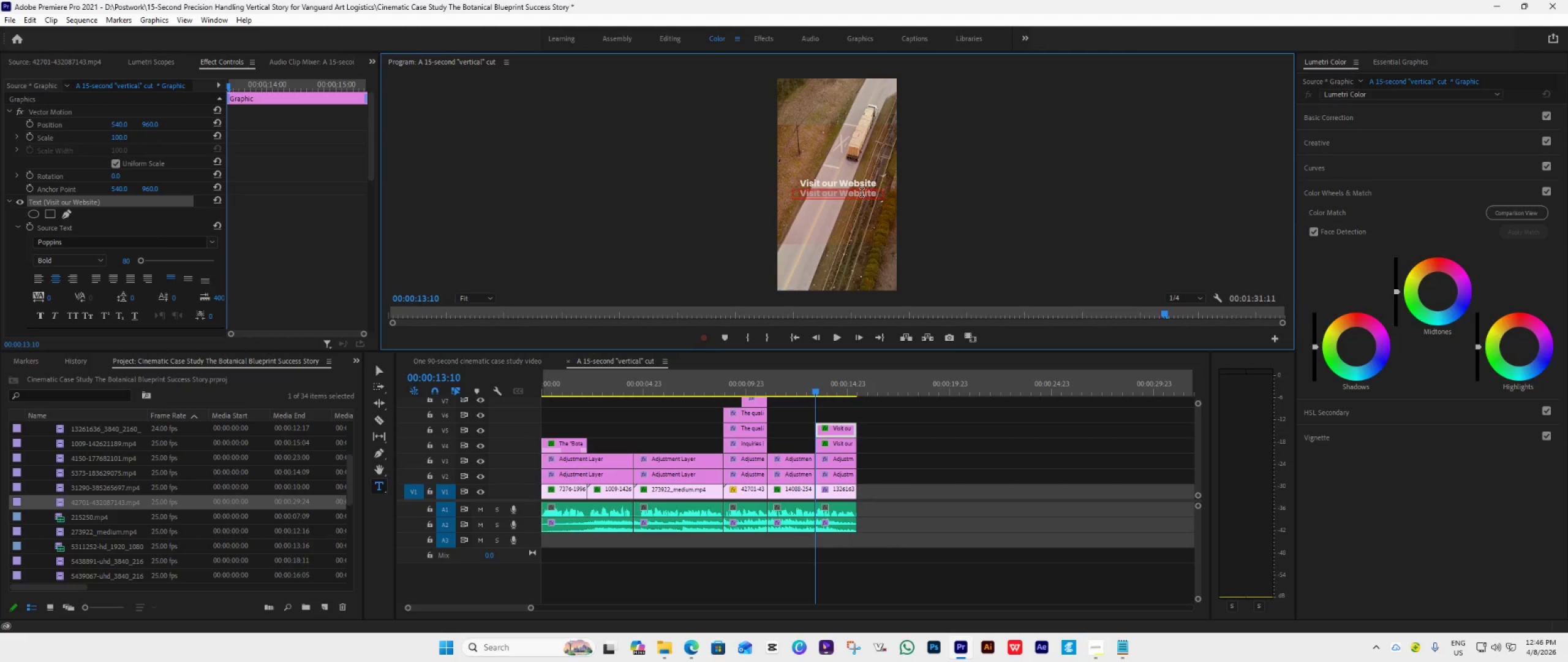 
type(NOW)
 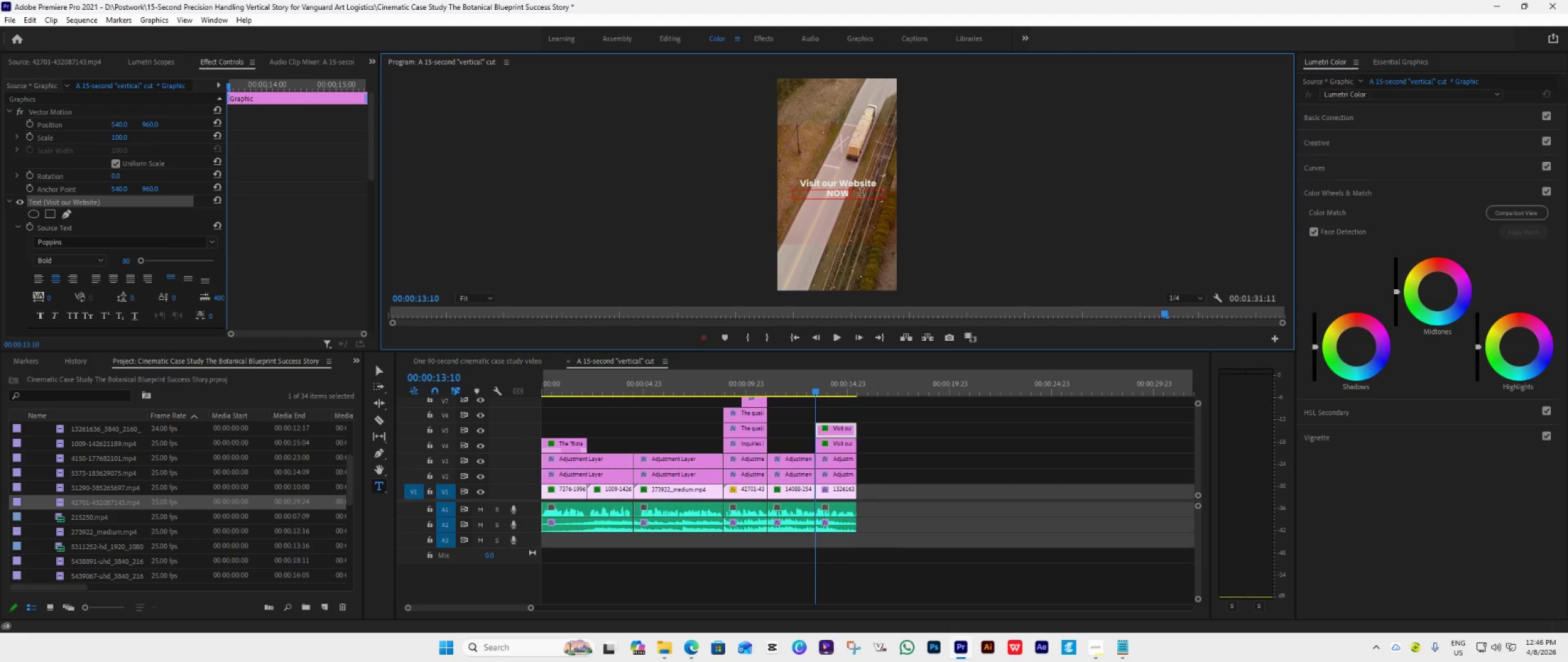 
left_click([701, 647])
 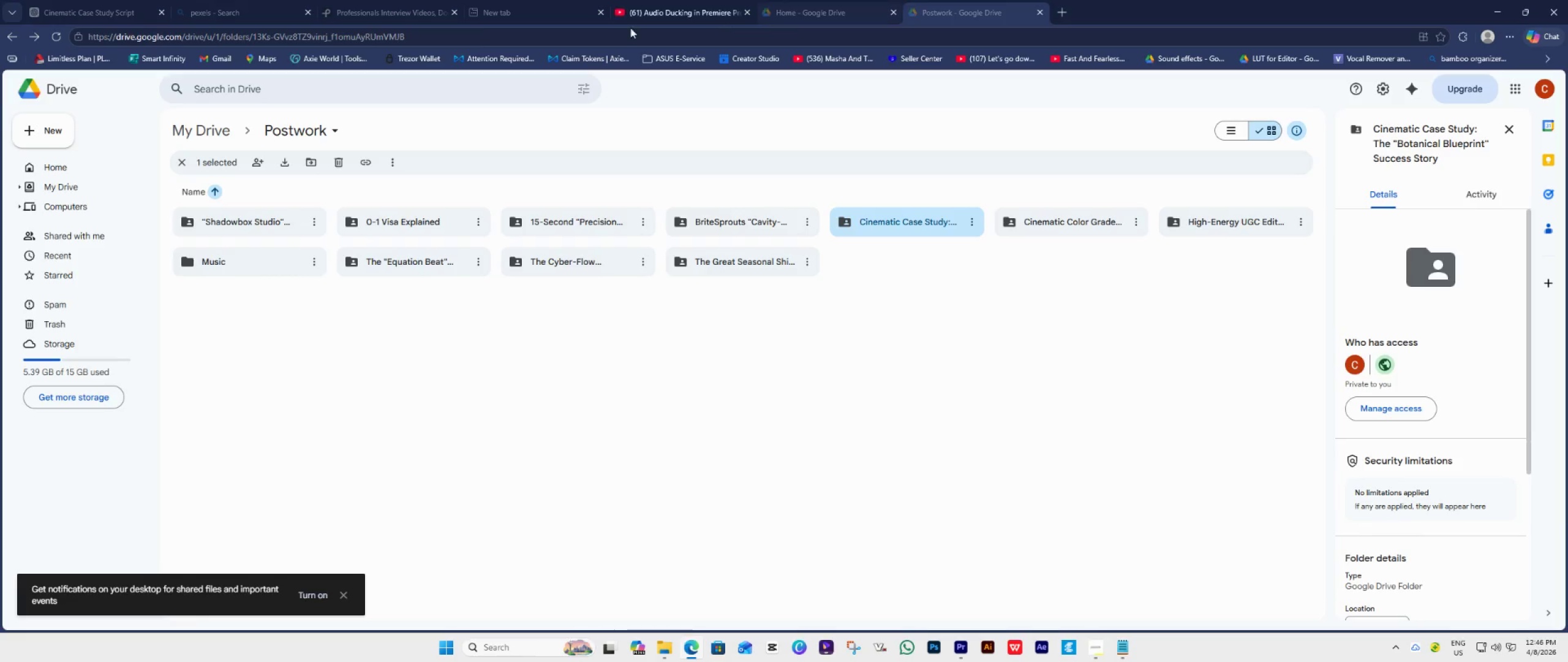 
left_click([105, 13])
 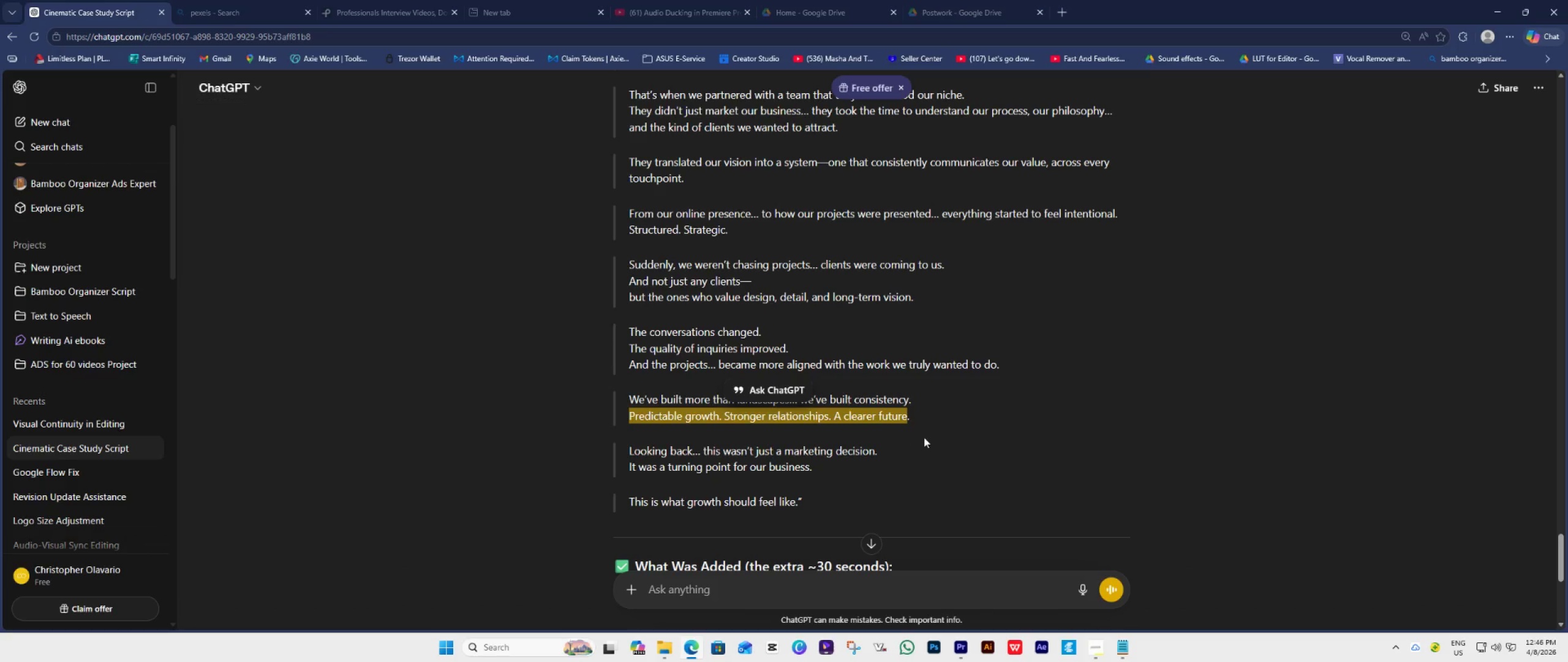 
scroll: coordinate [712, 319], scroll_direction: up, amount: 38.0
 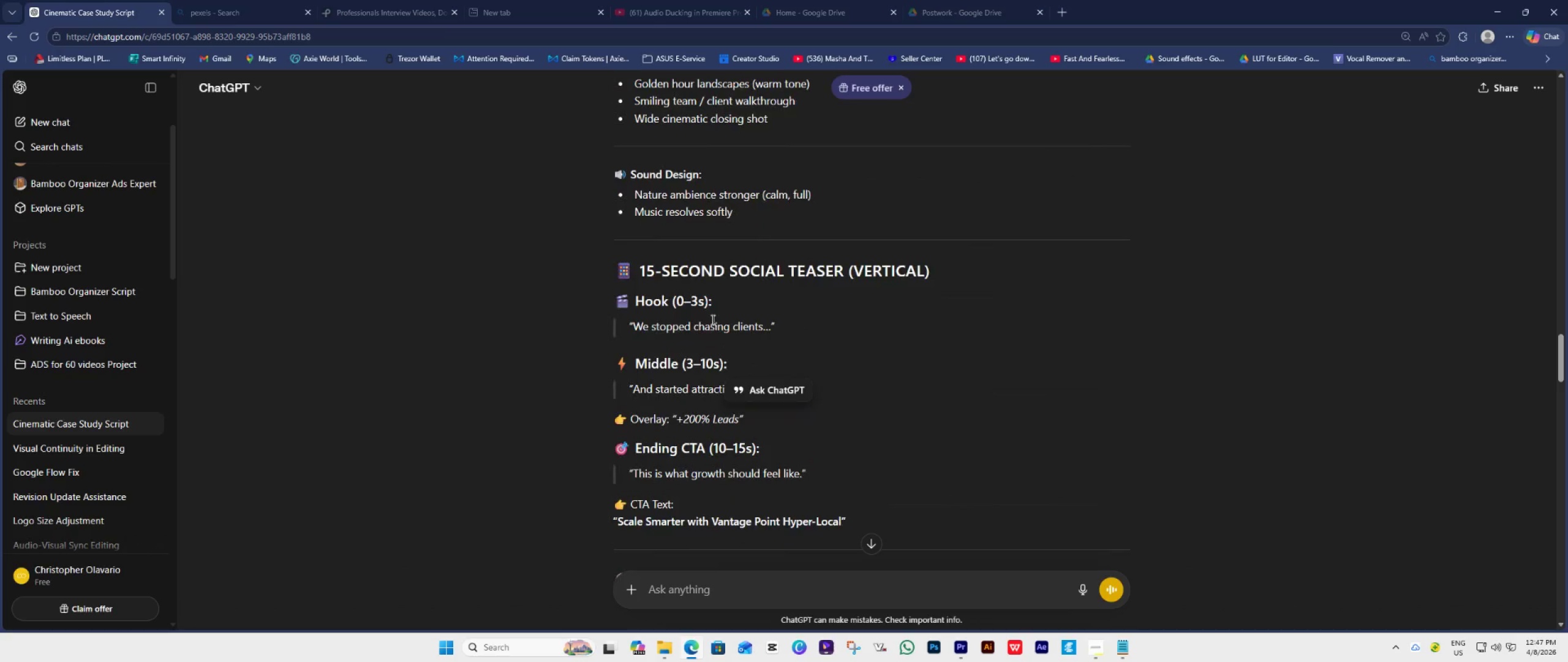 
scroll: coordinate [710, 320], scroll_direction: down, amount: 2.0
 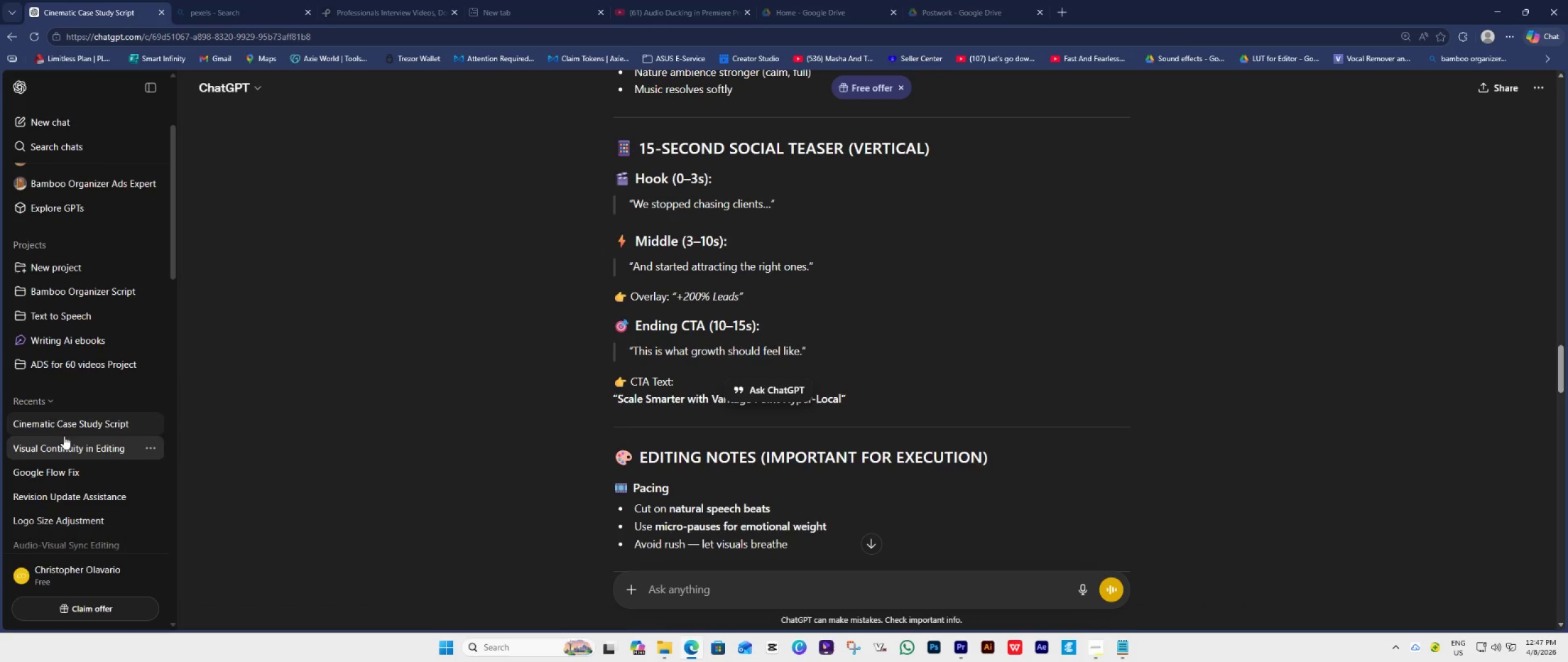 
left_click([64, 426])
 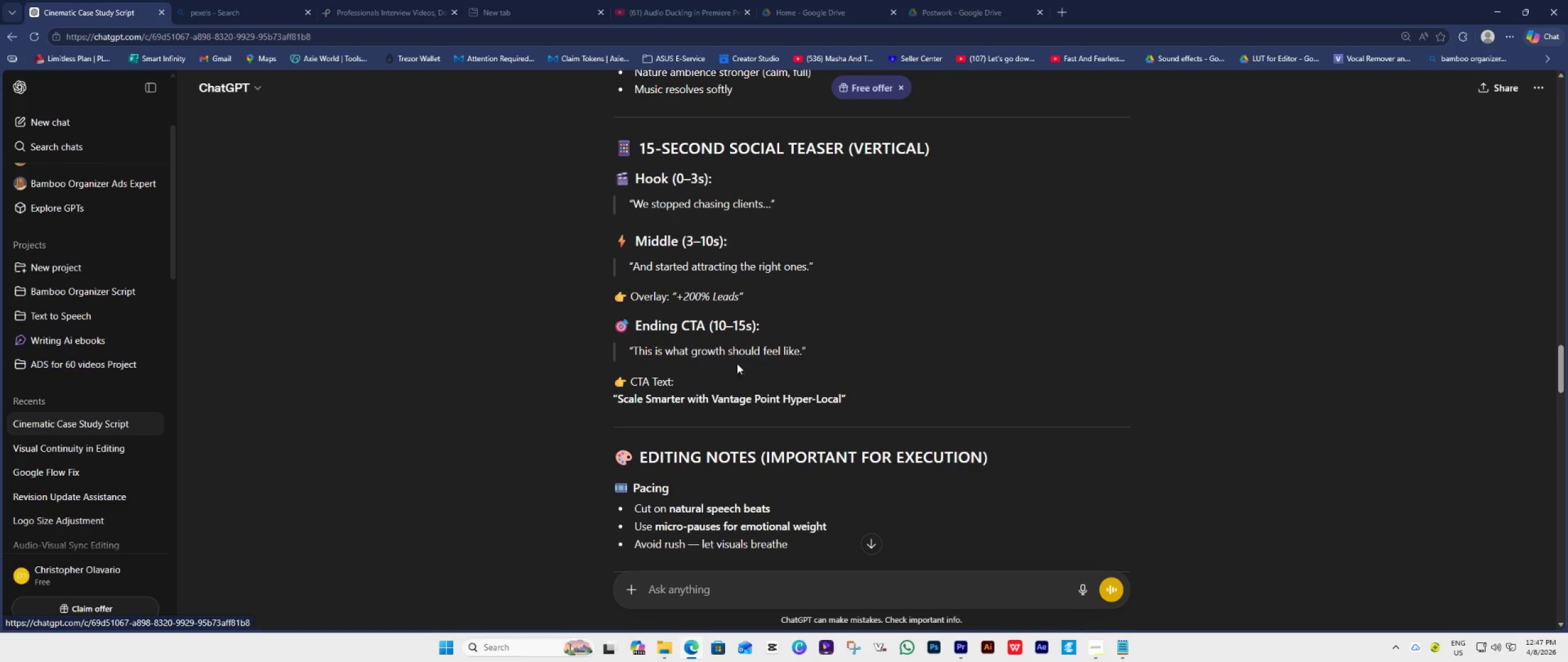 
scroll: coordinate [810, 338], scroll_direction: down, amount: 50.0
 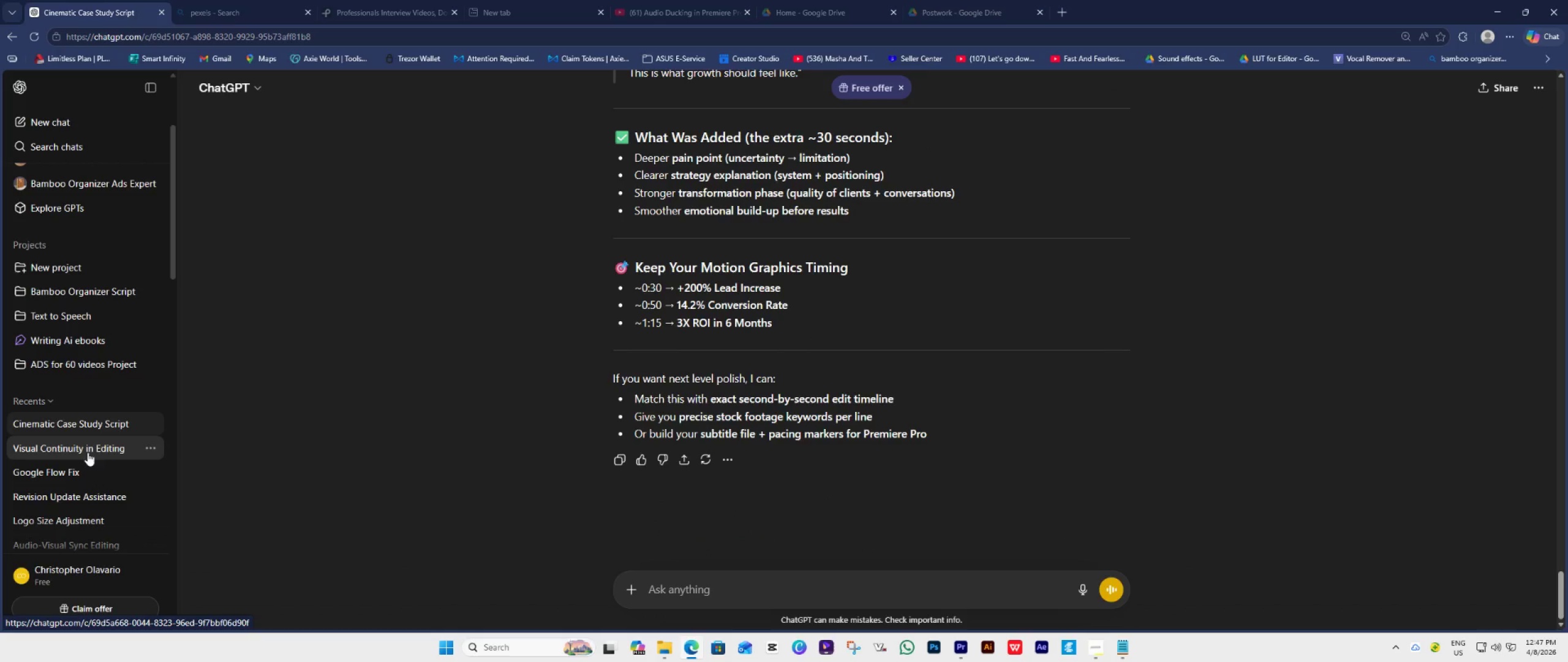 
left_click([88, 452])
 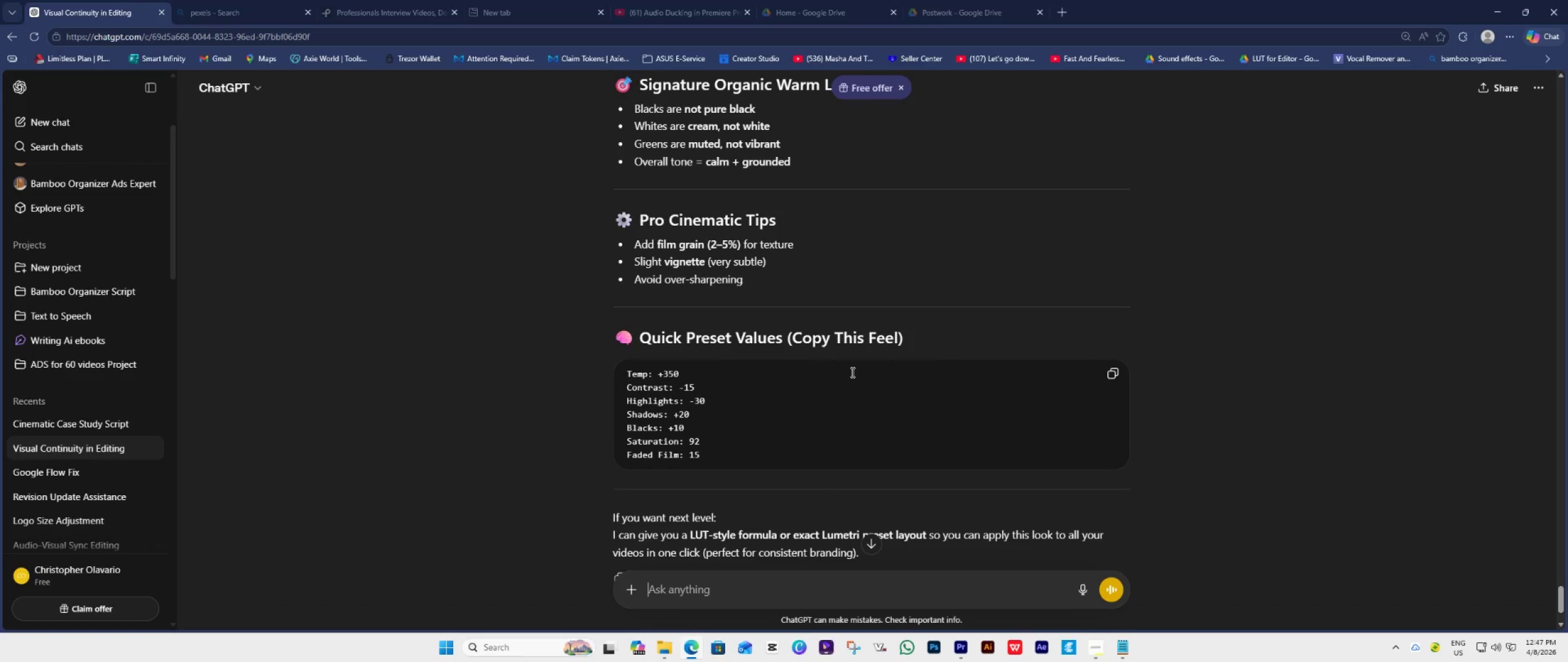 
scroll: coordinate [851, 373], scroll_direction: up, amount: 61.0
 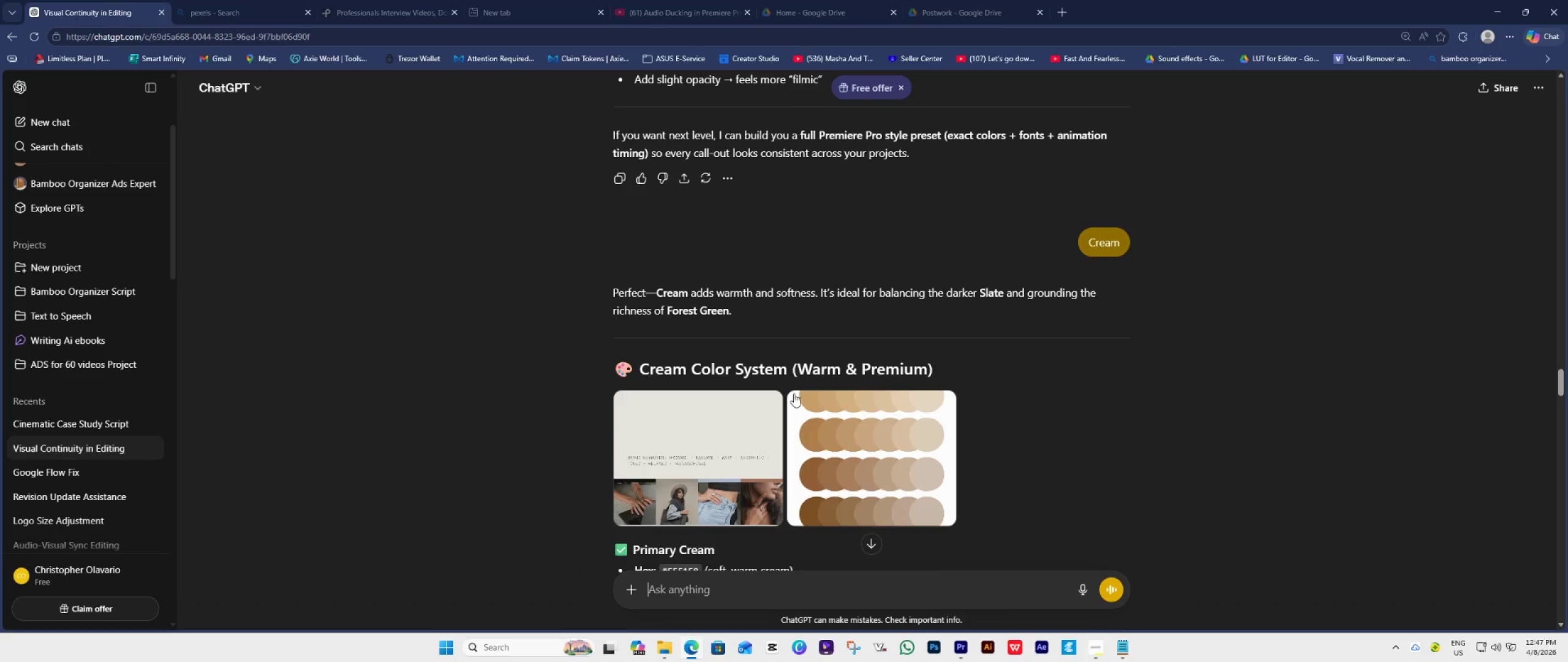 
scroll: coordinate [742, 417], scroll_direction: down, amount: 2.0
 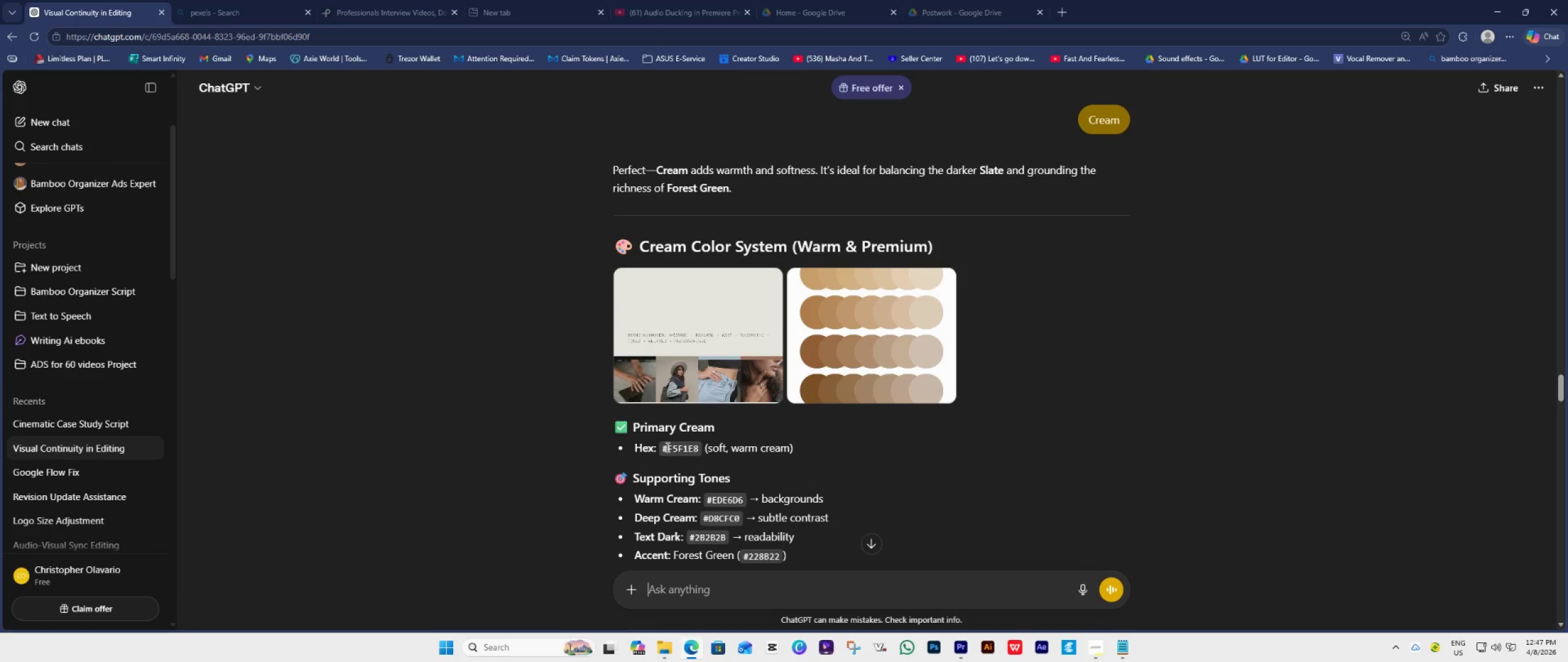 
left_click_drag(start_coordinate=[666, 447], to_coordinate=[697, 457])
 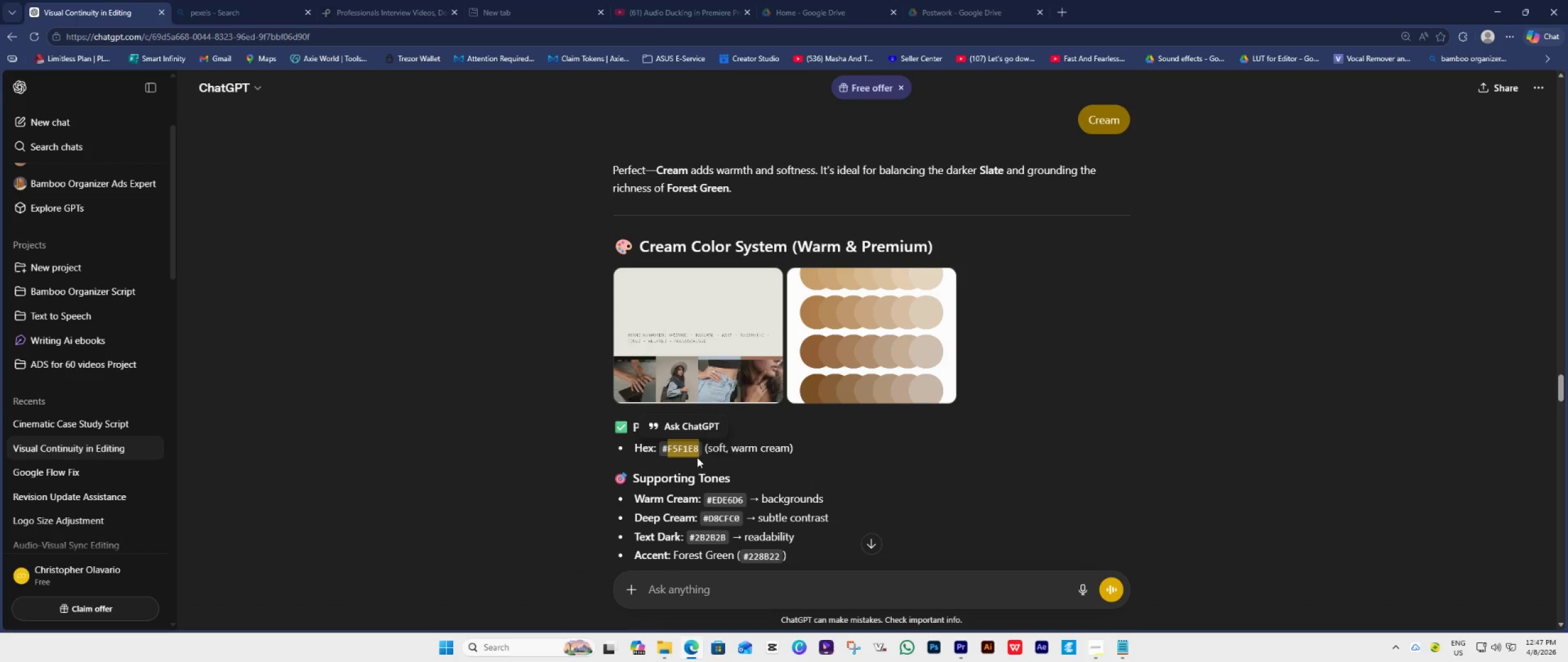 
key(Control+C)
 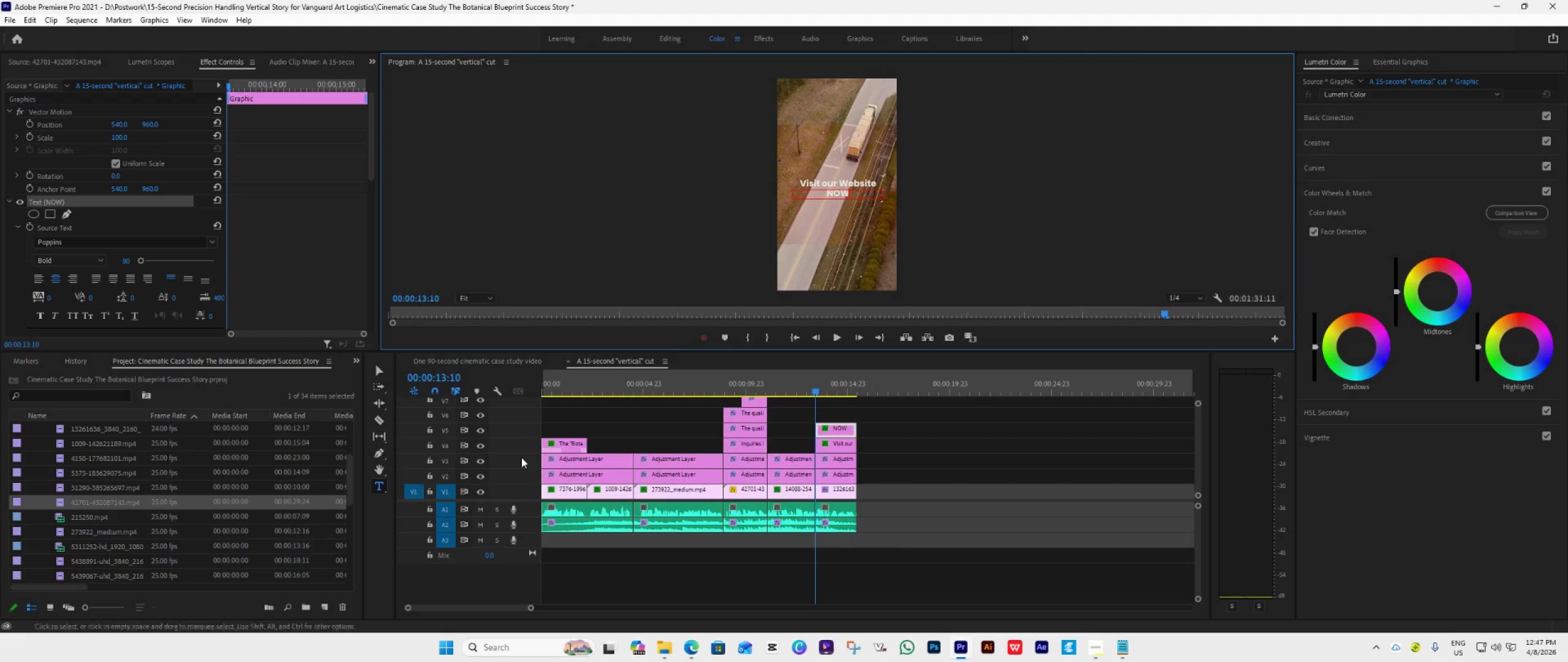 
left_click([377, 367])
 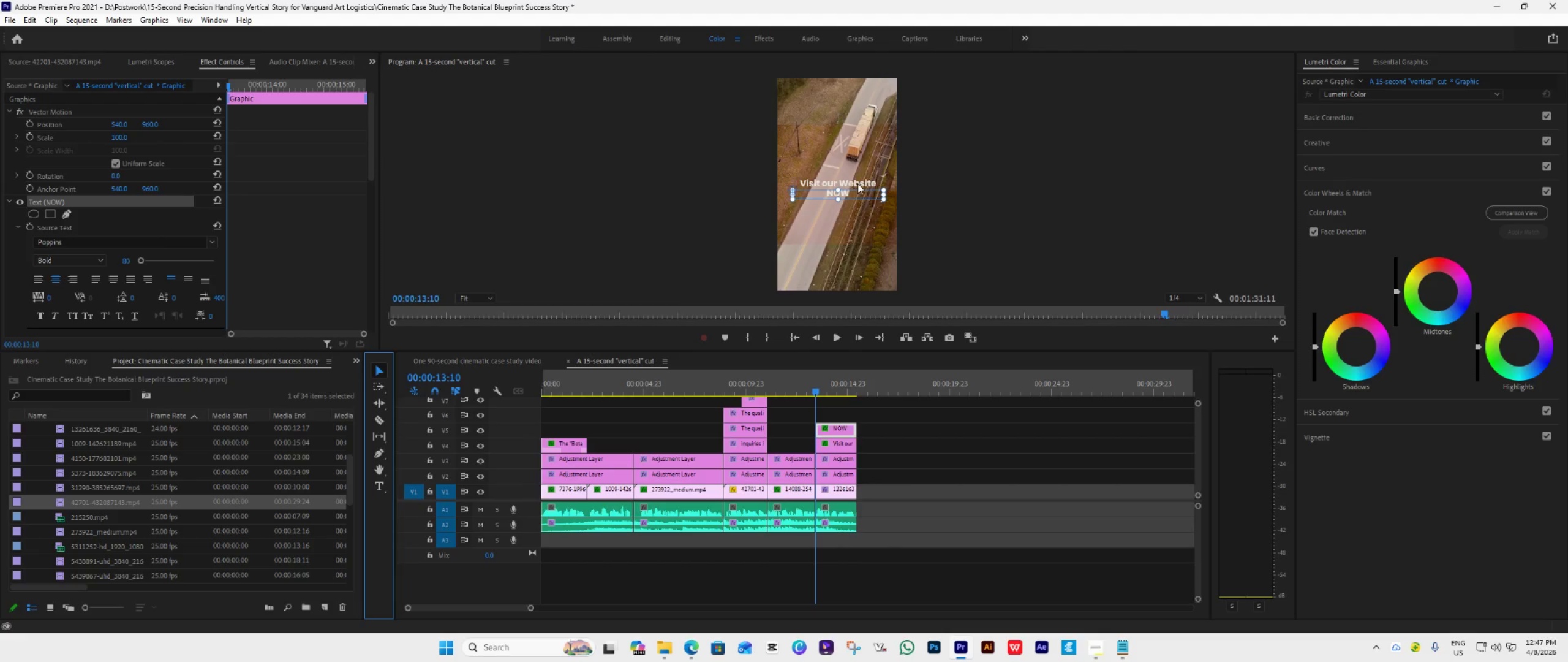 
left_click([860, 181])
 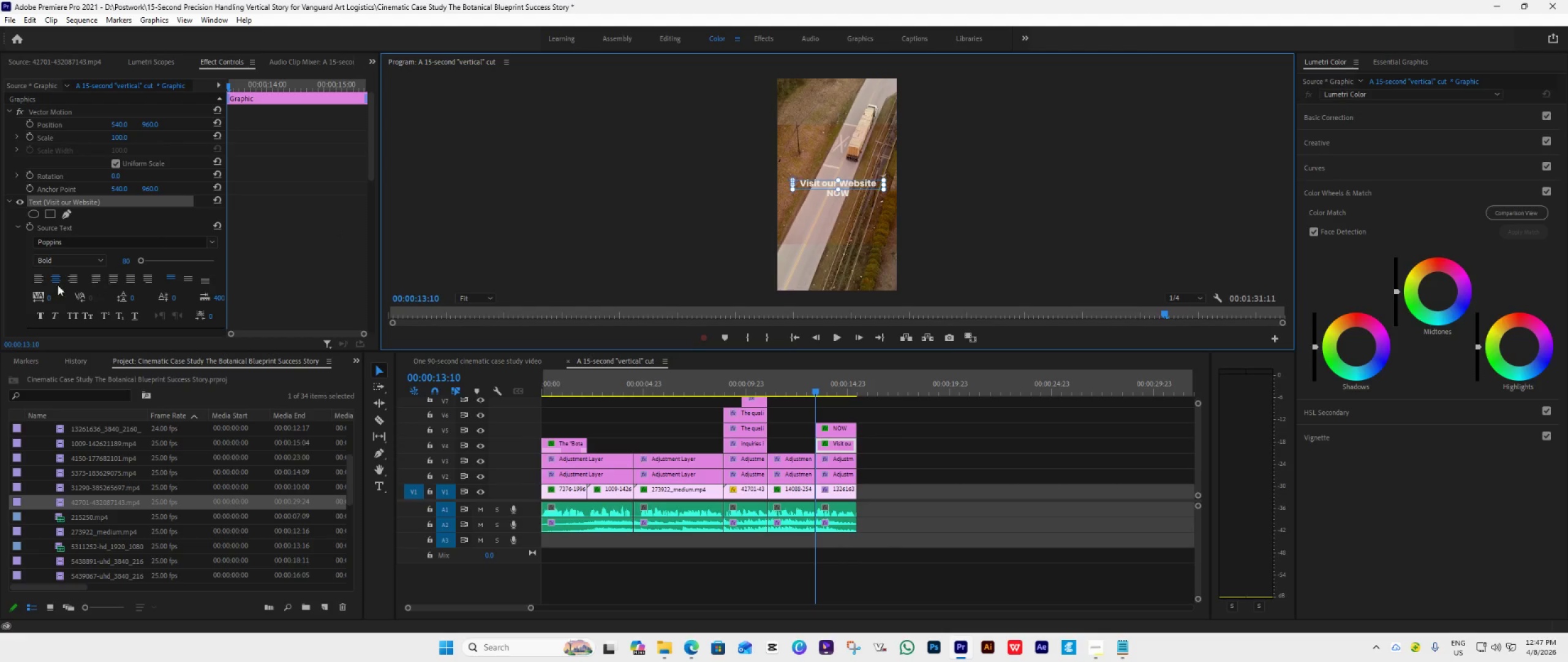 
scroll: coordinate [17, 280], scroll_direction: down, amount: 8.0
 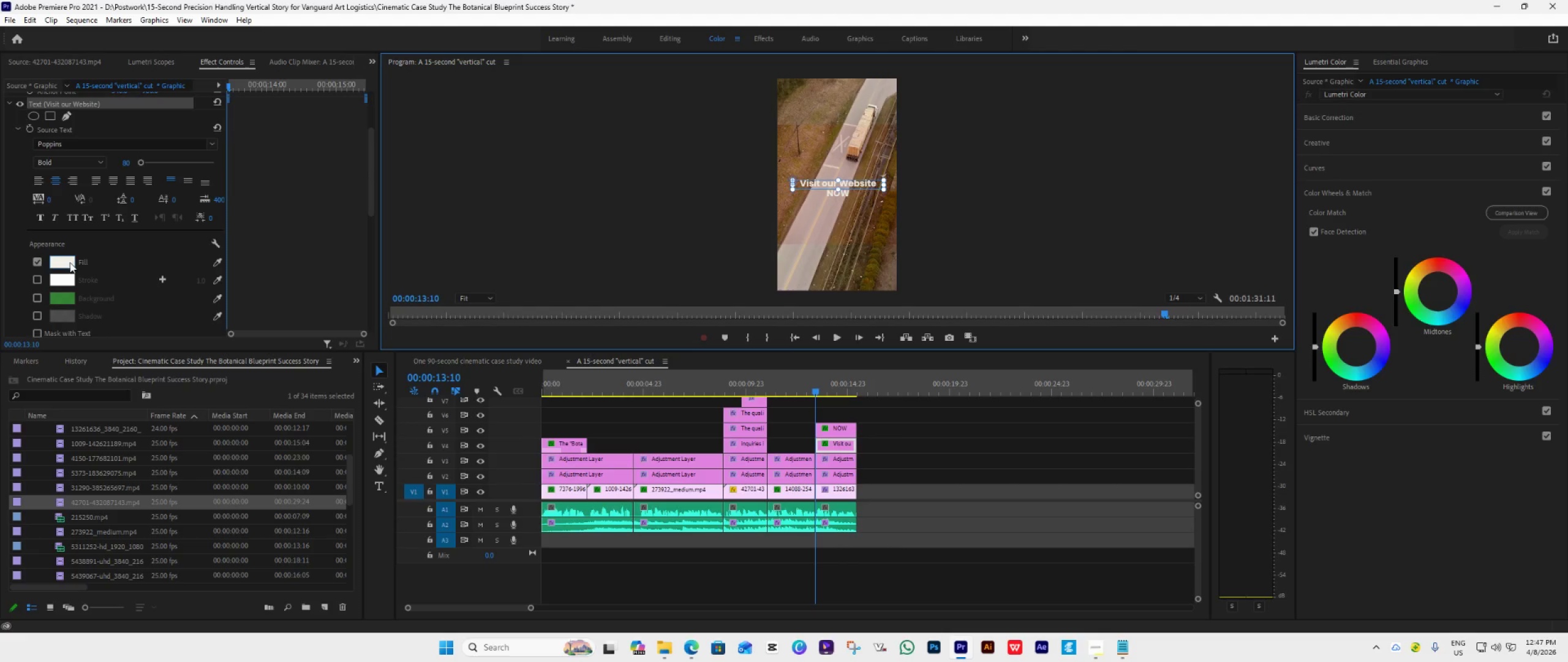 
left_click([68, 264])
 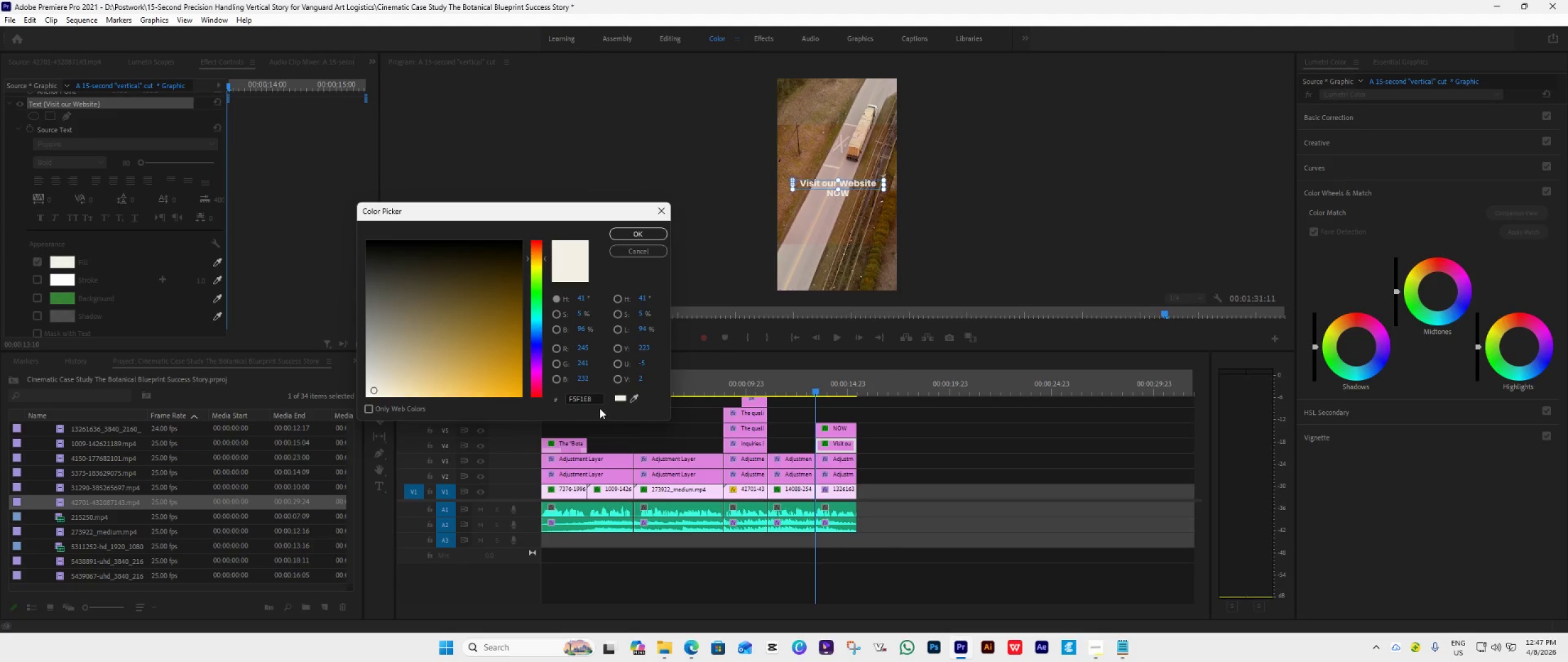 
left_click([592, 403])
 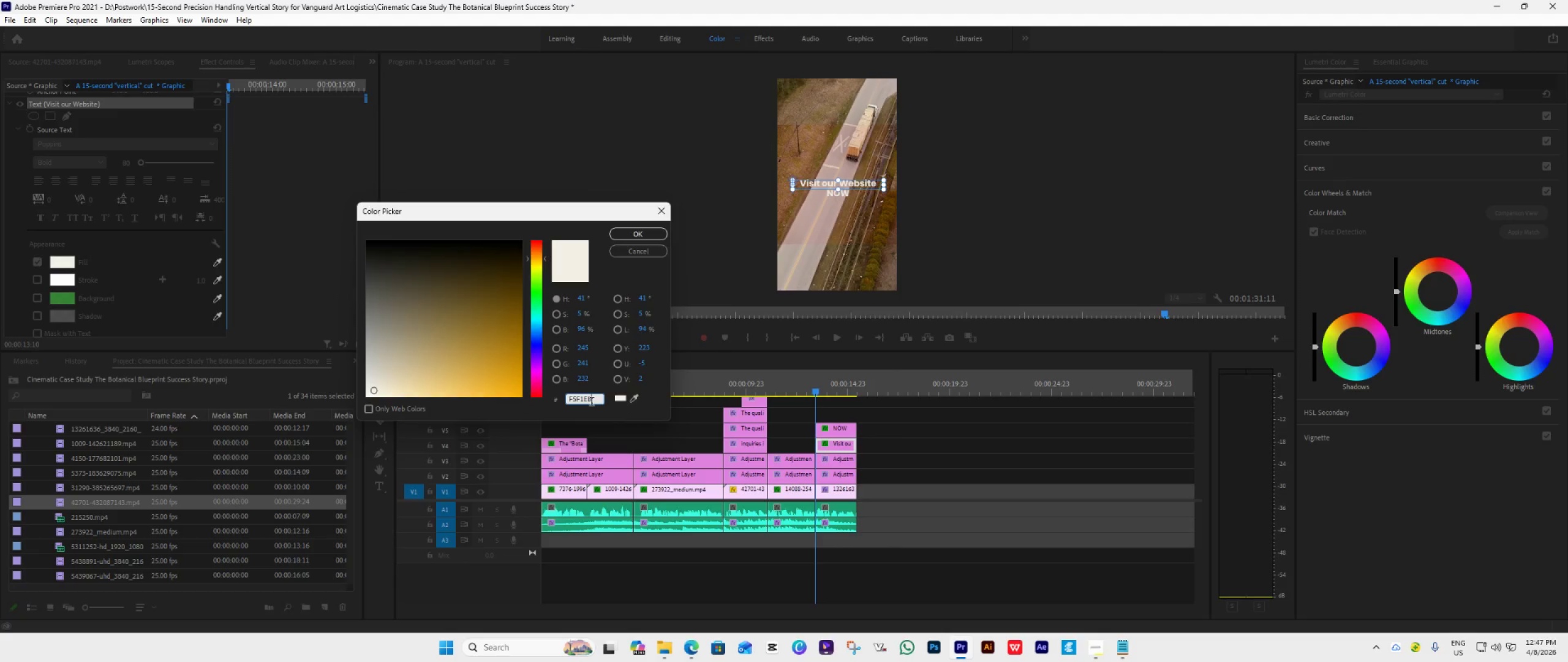 
key(Control+A)
 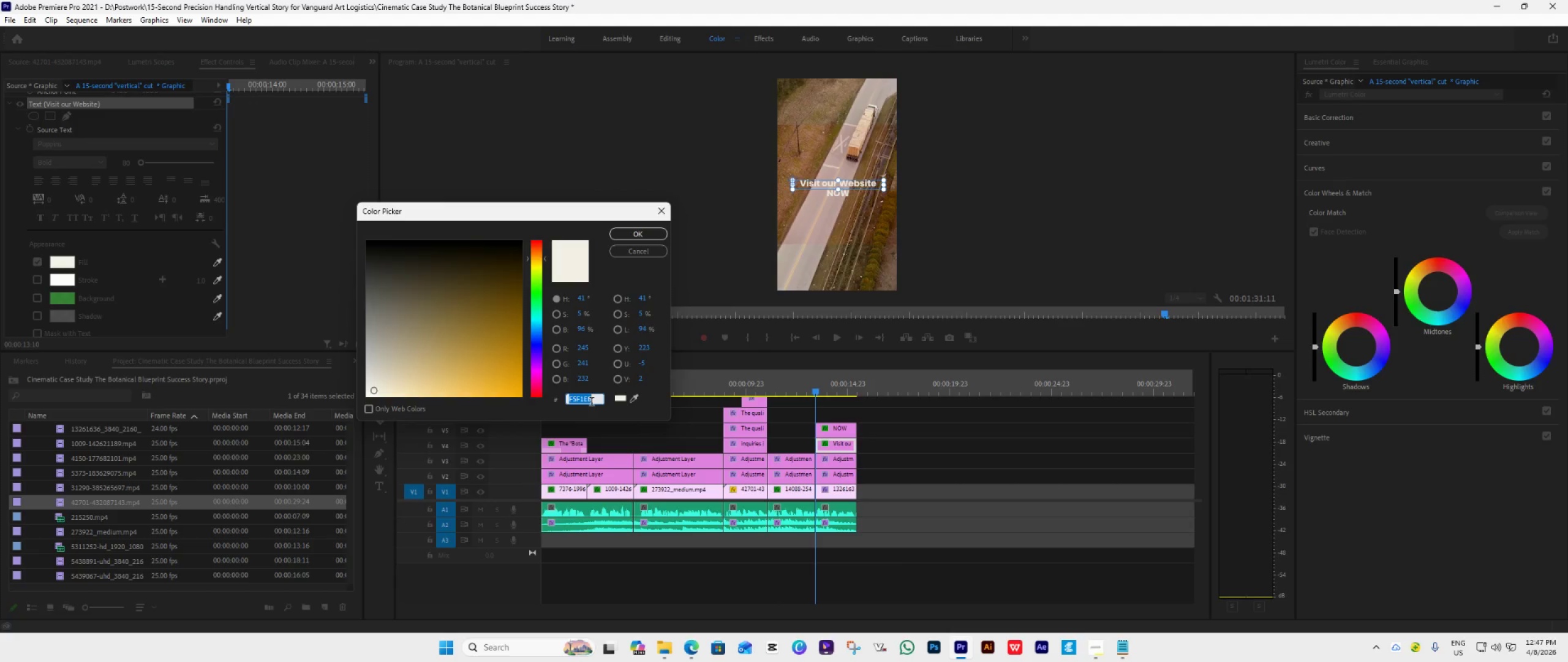 
key(Control+V)
 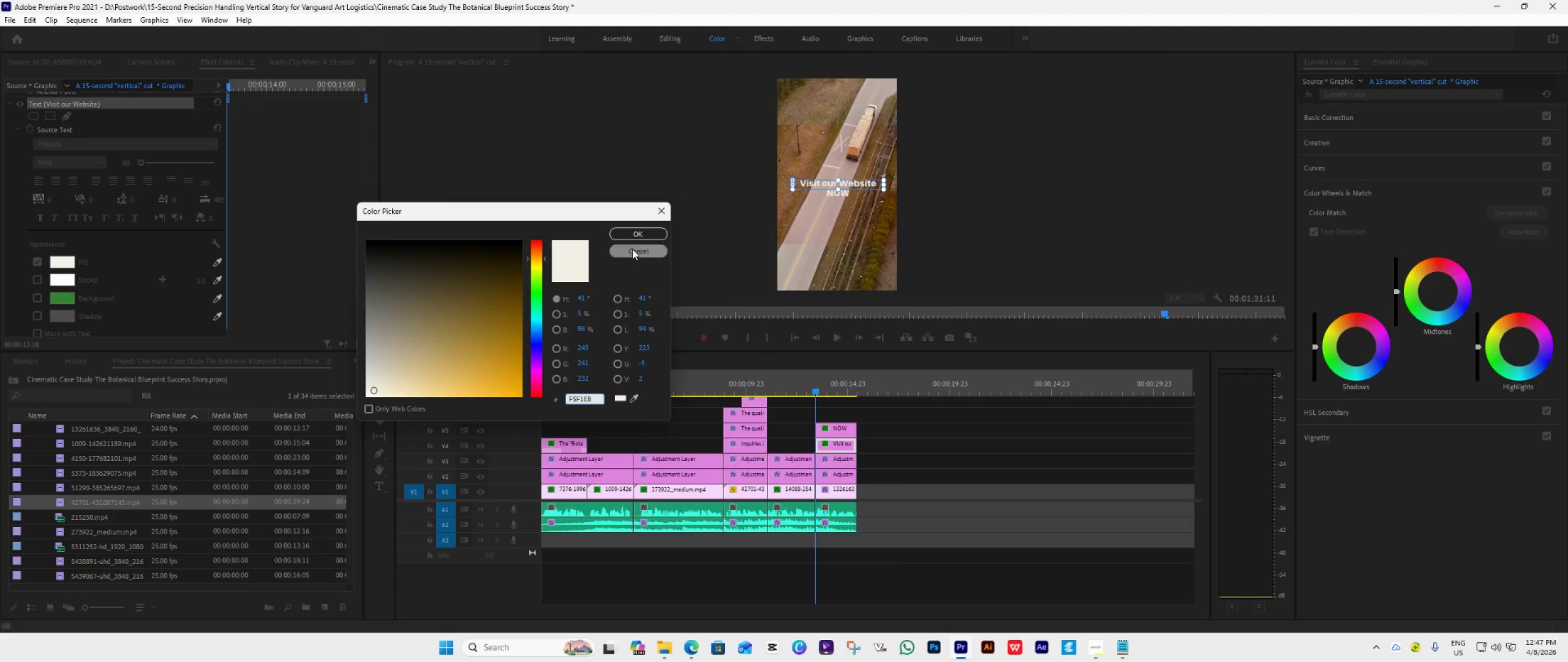 
left_click([641, 232])
 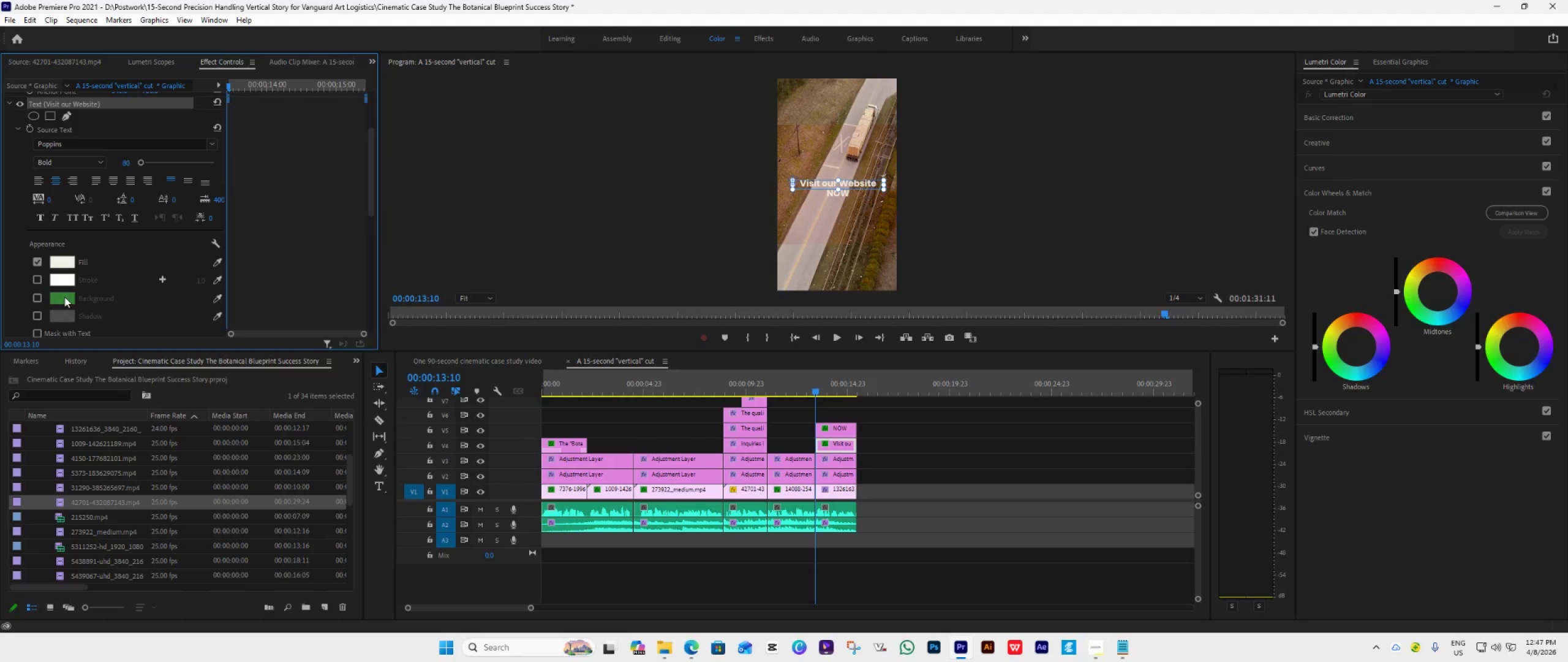 
left_click([64, 297])
 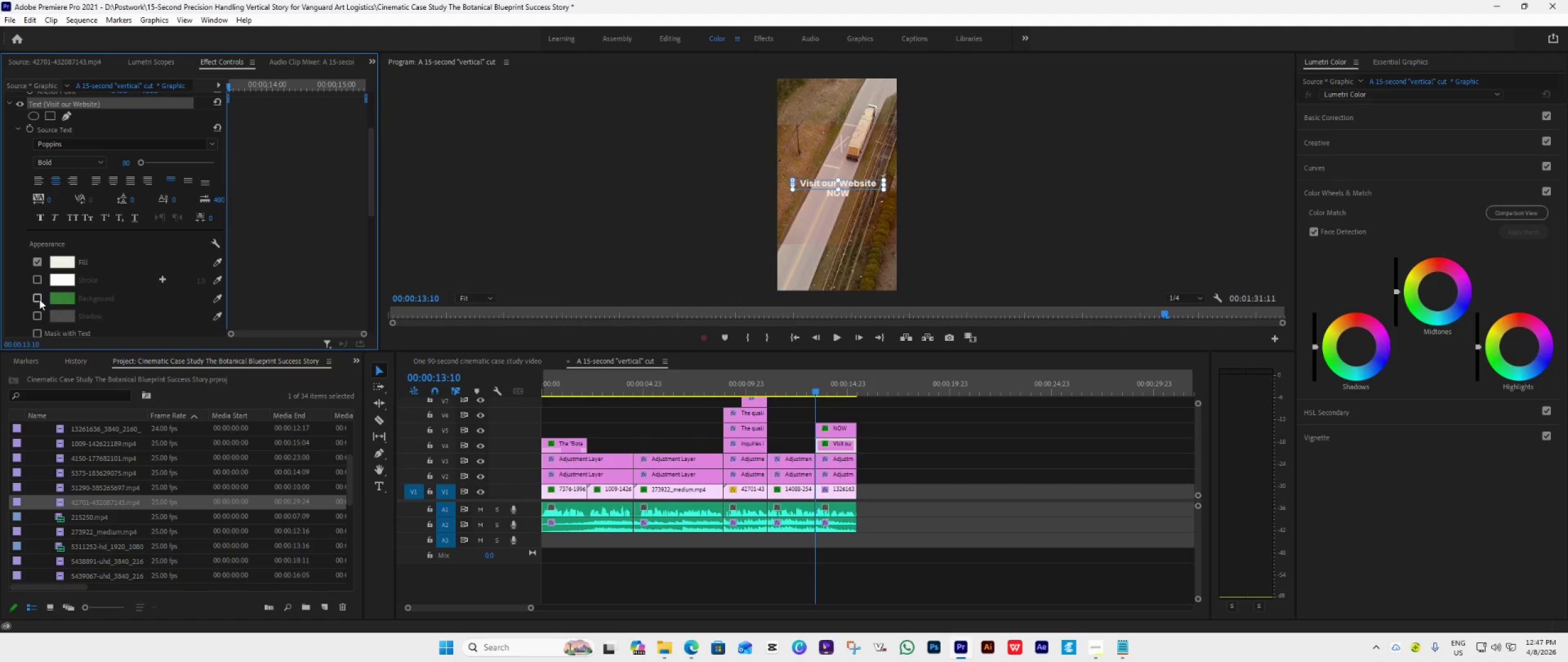 
double_click([56, 297])
 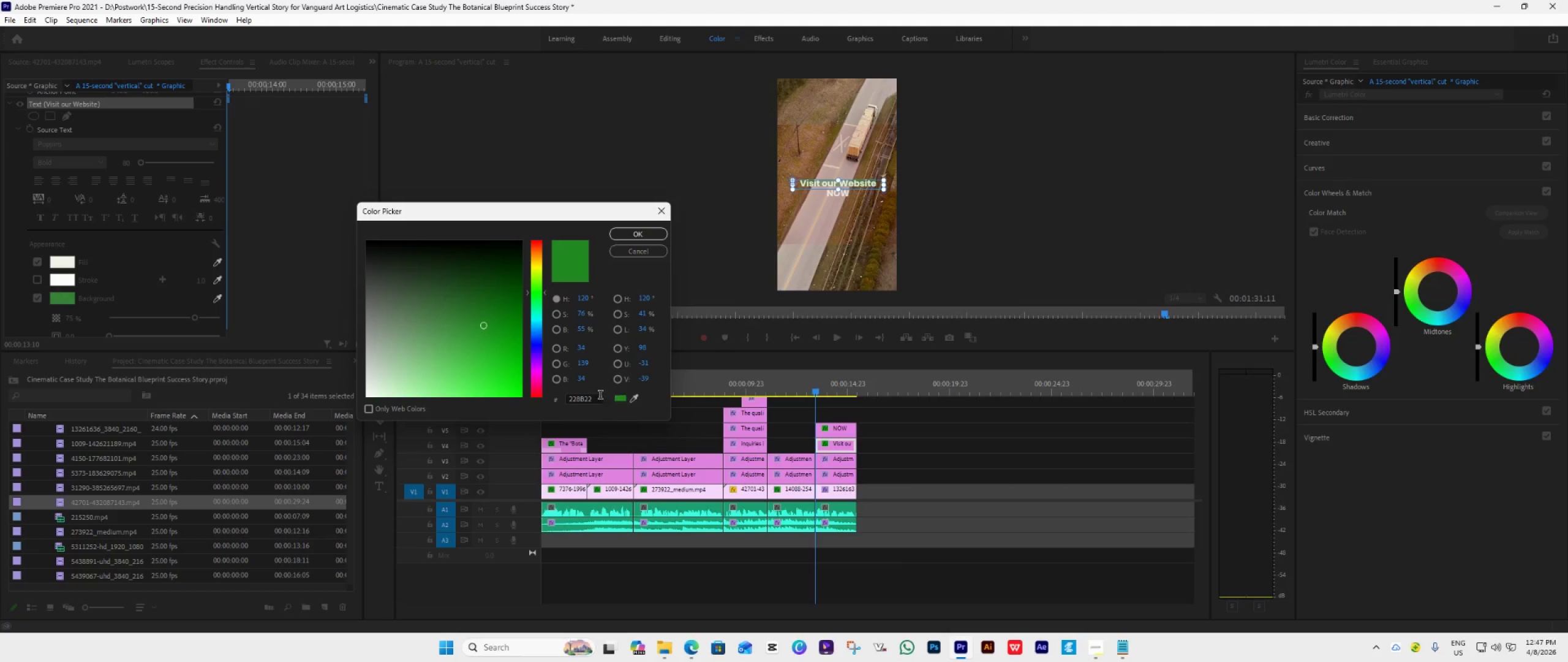 
left_click([575, 403])
 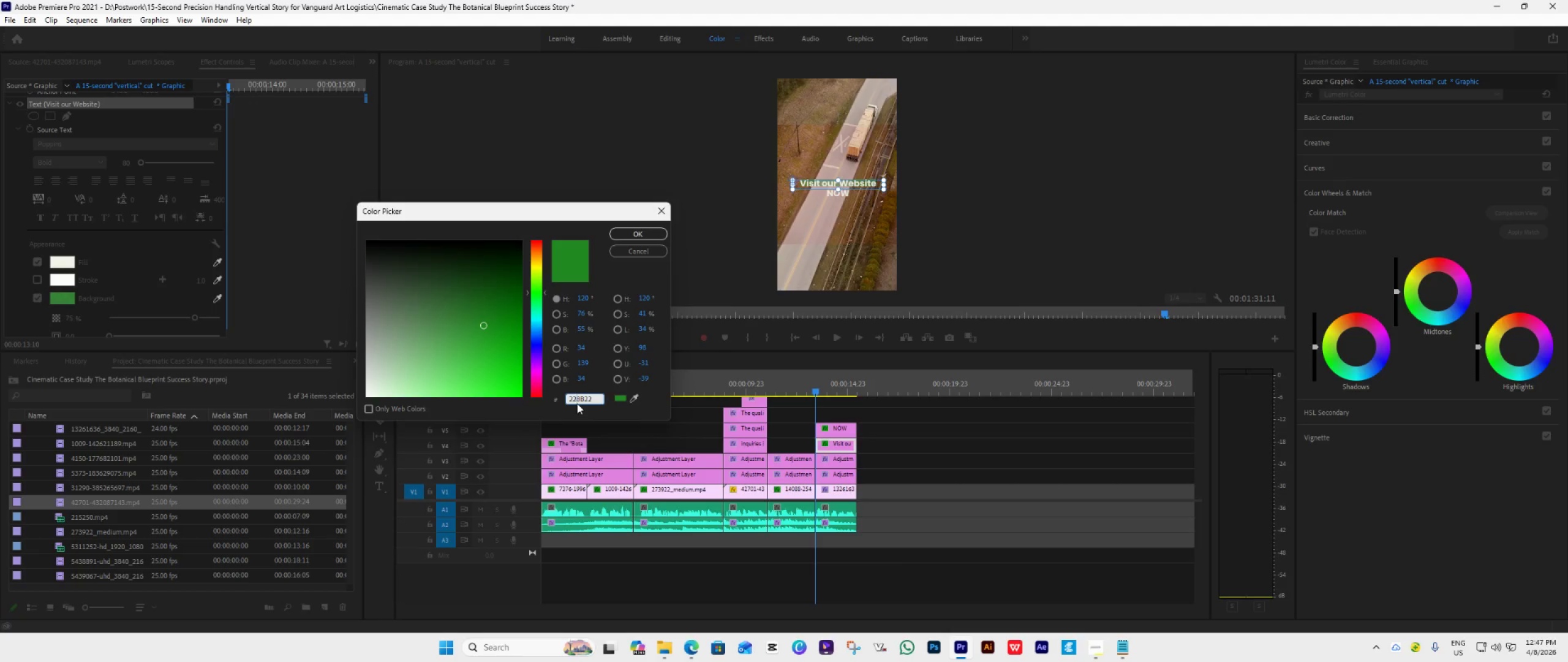 
key(Control+A)
 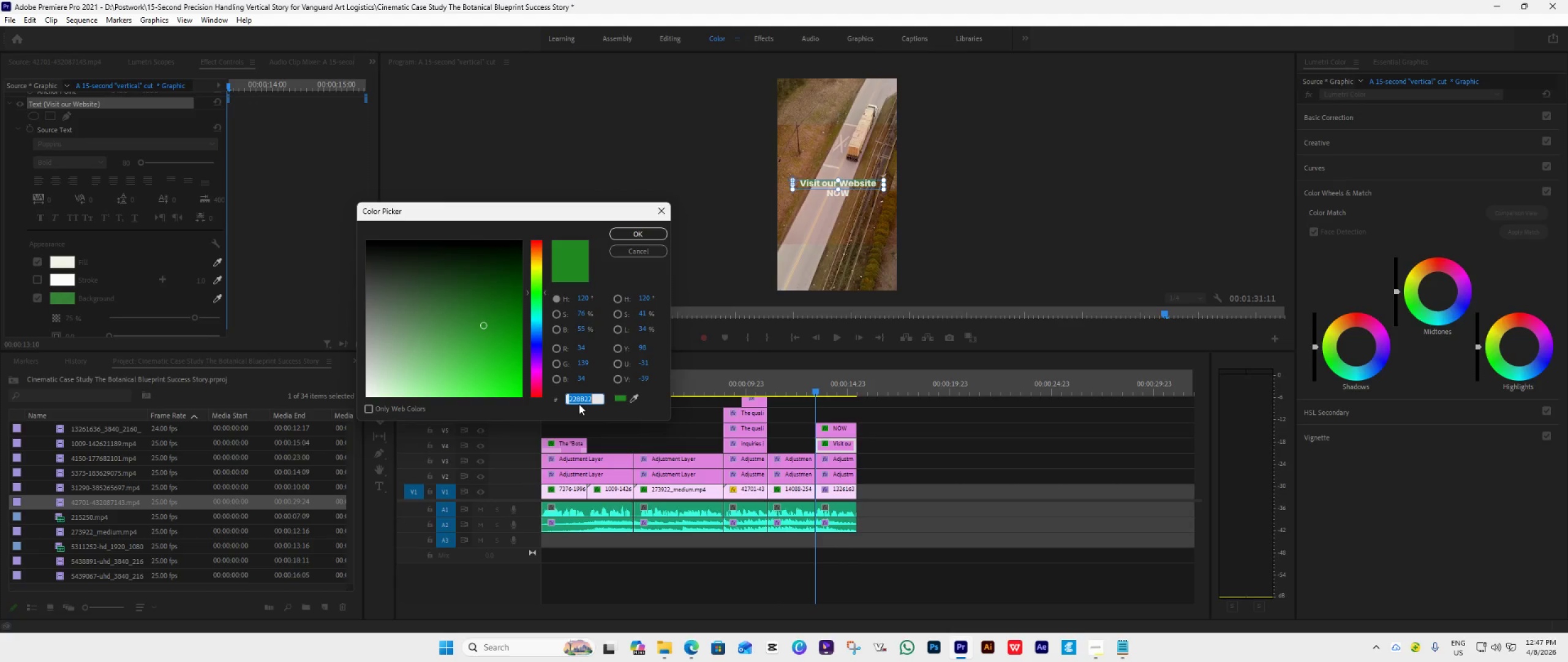 
key(Control+C)
 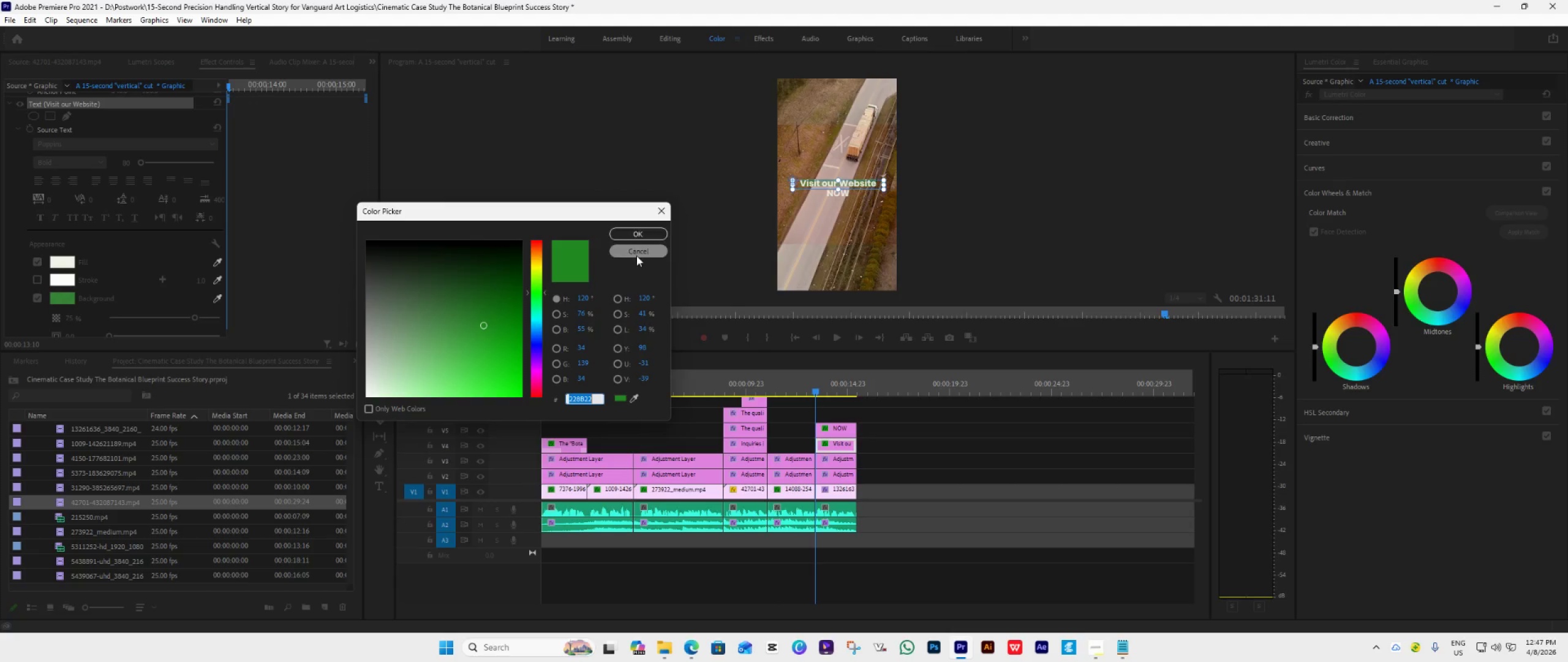 
left_click([639, 248])
 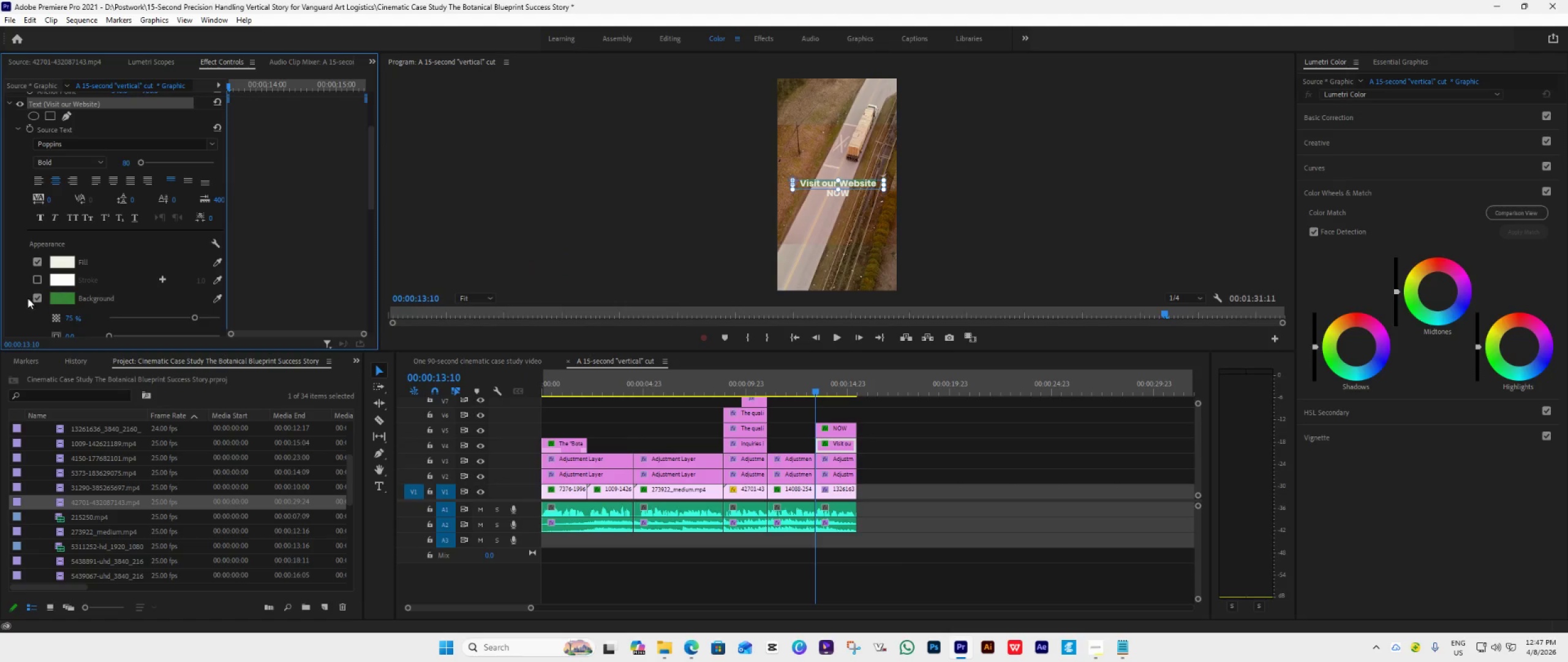 
left_click([34, 296])
 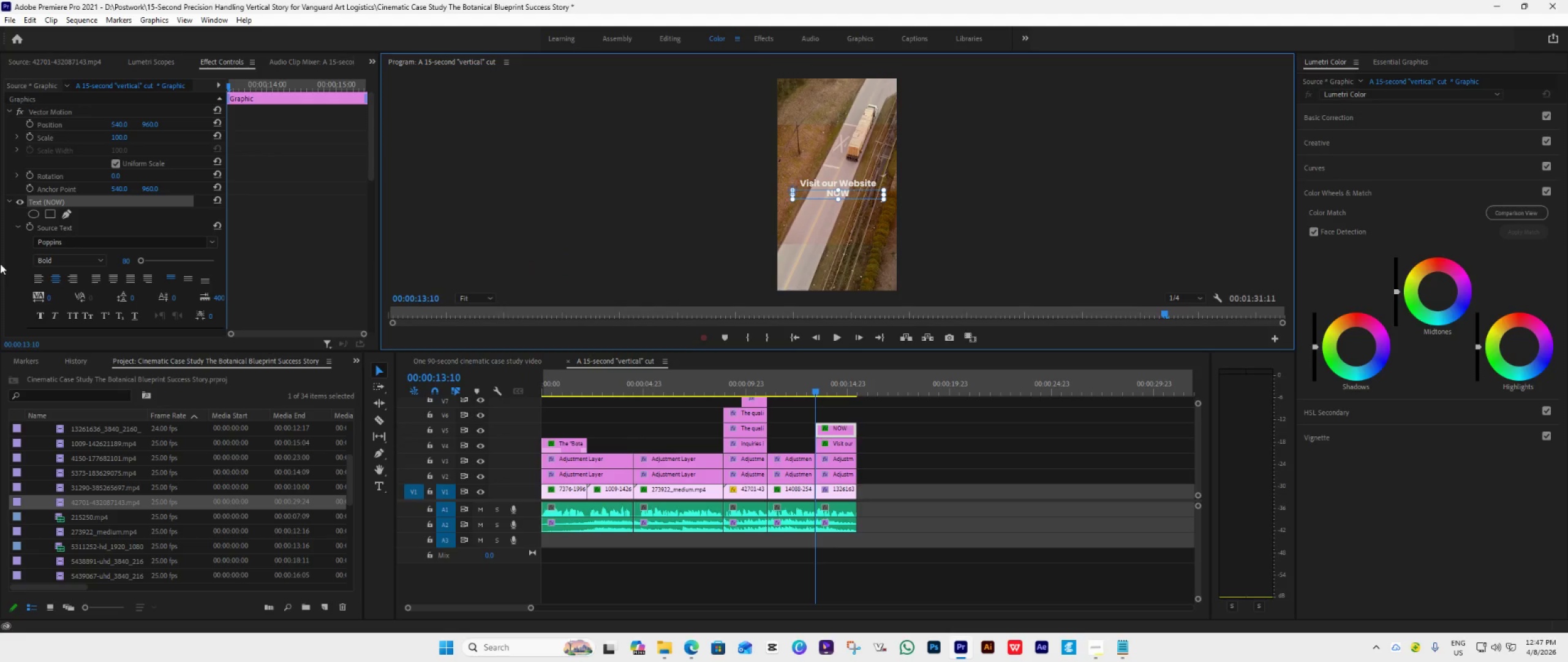 
scroll: coordinate [11, 287], scroll_direction: down, amount: 7.0
 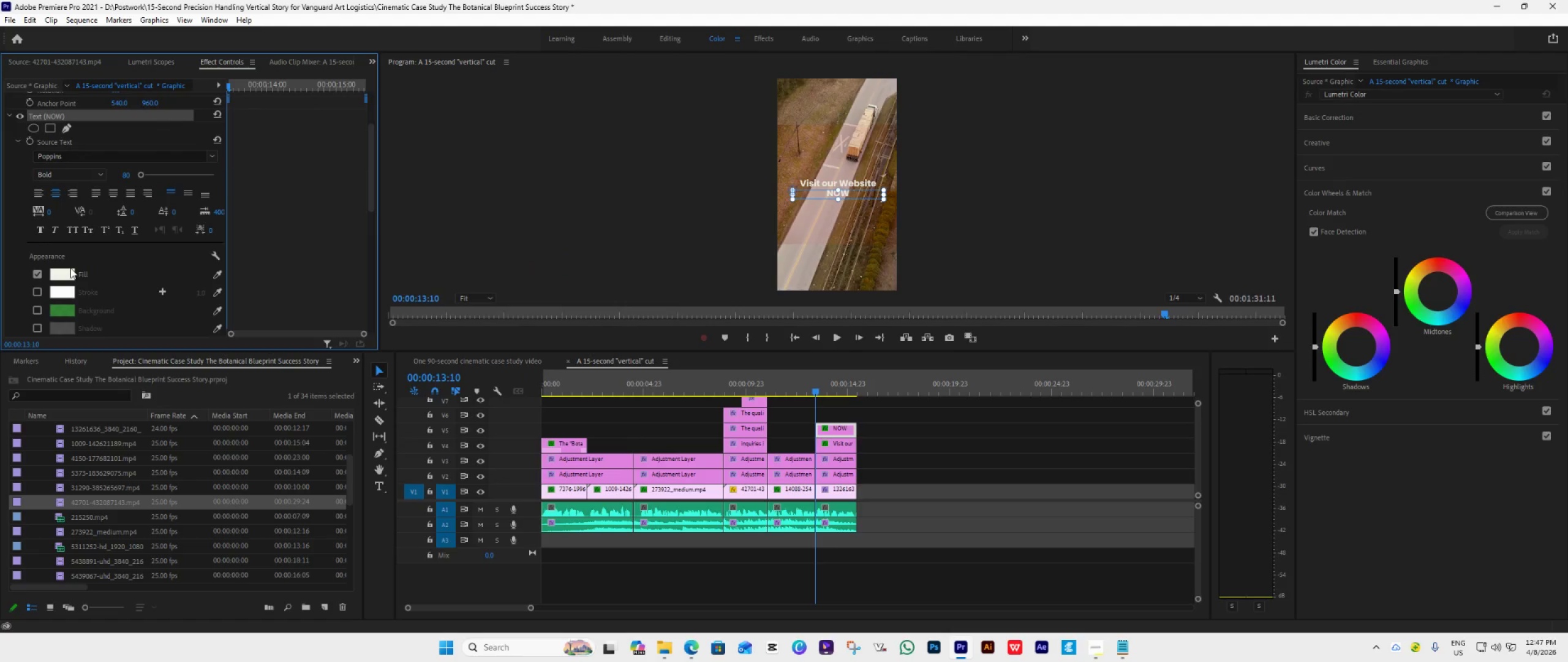 
double_click([70, 272])
 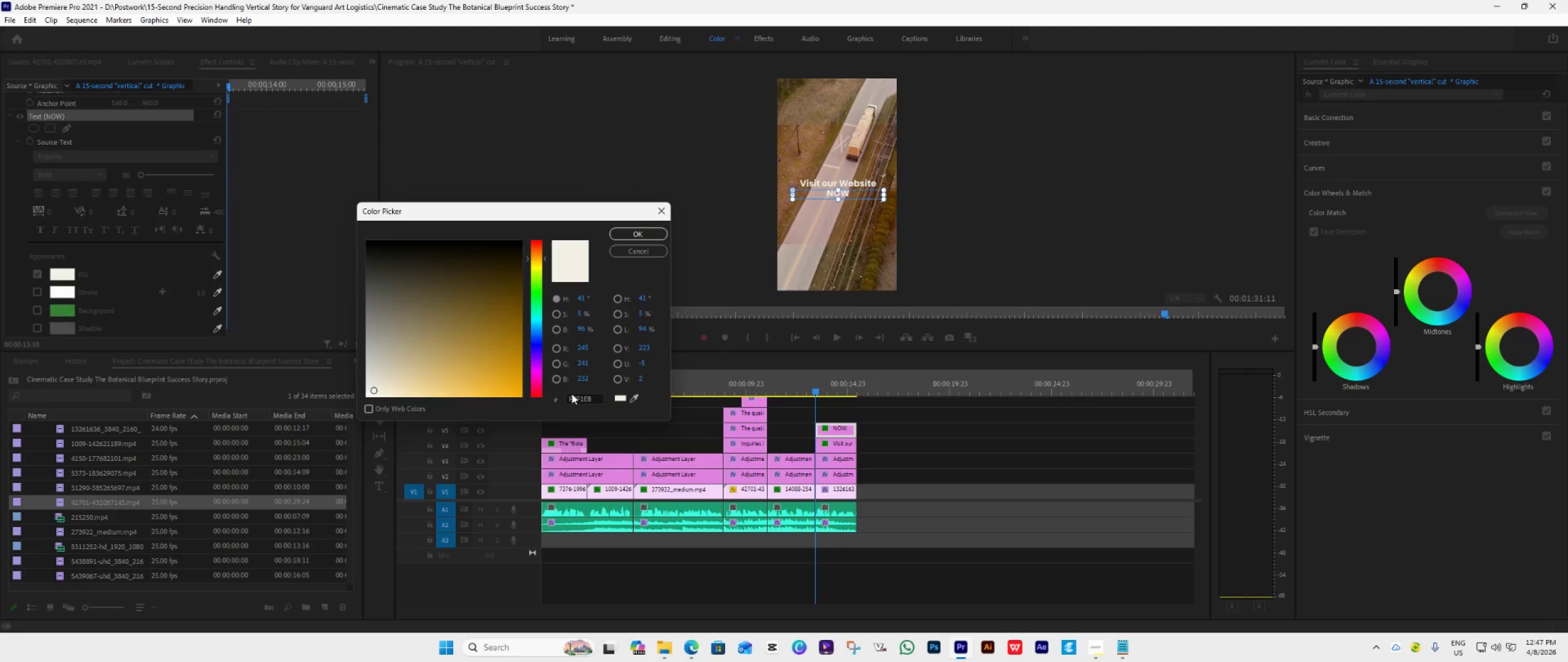 
double_click([577, 397])
 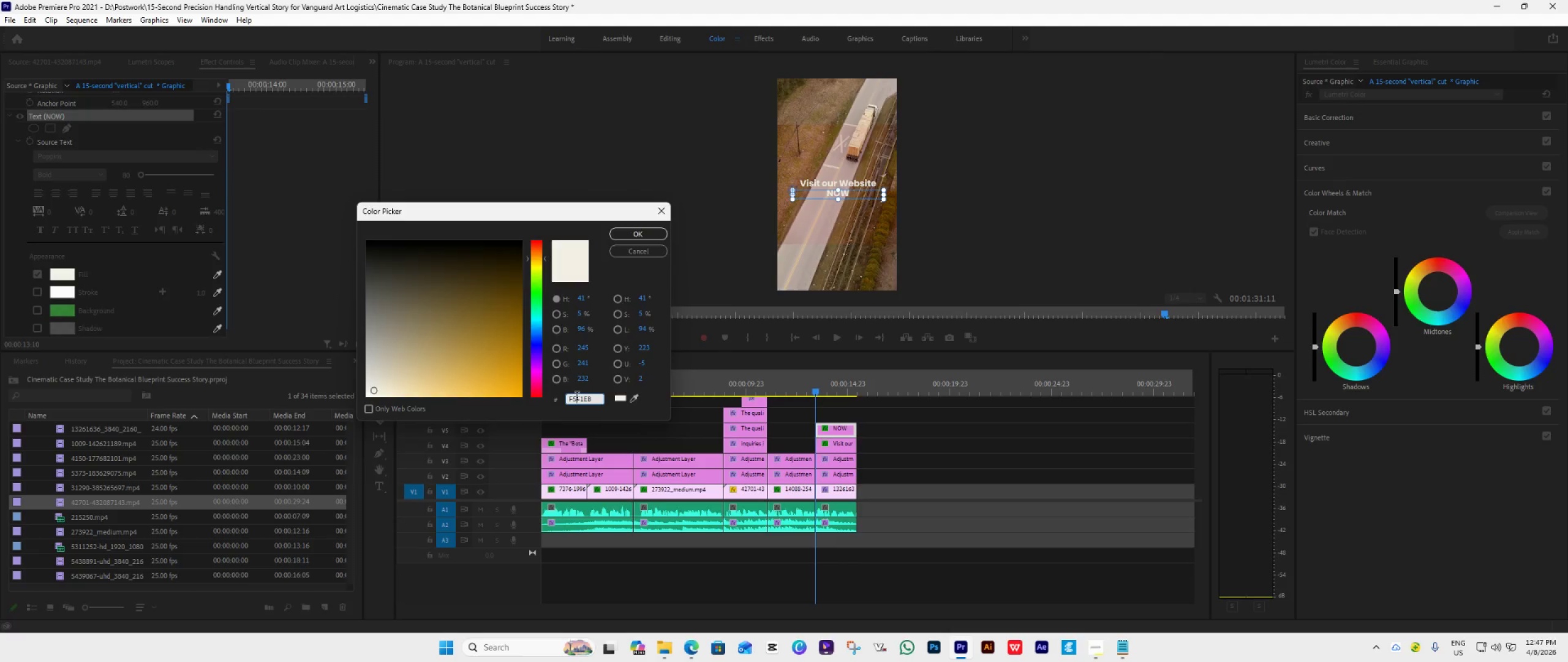 
key(Control+A)
 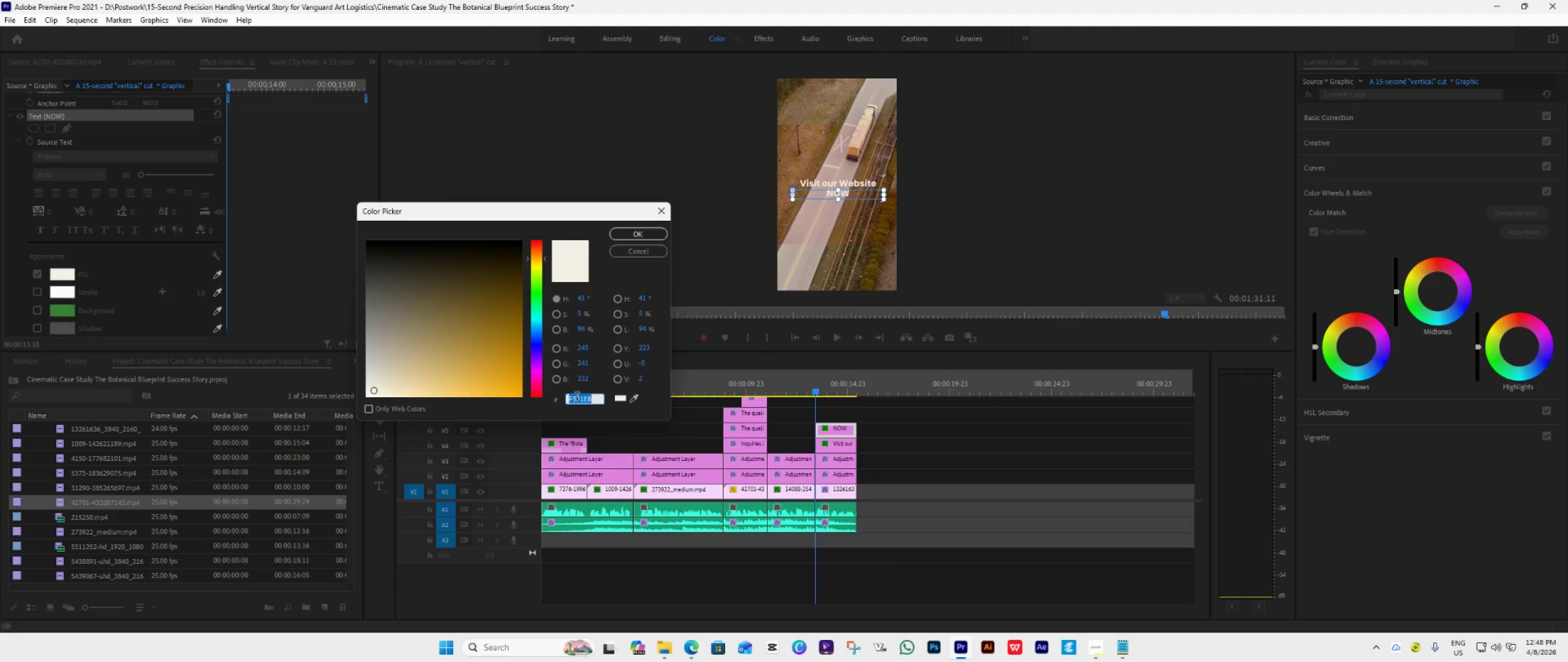 
key(Control+V)
 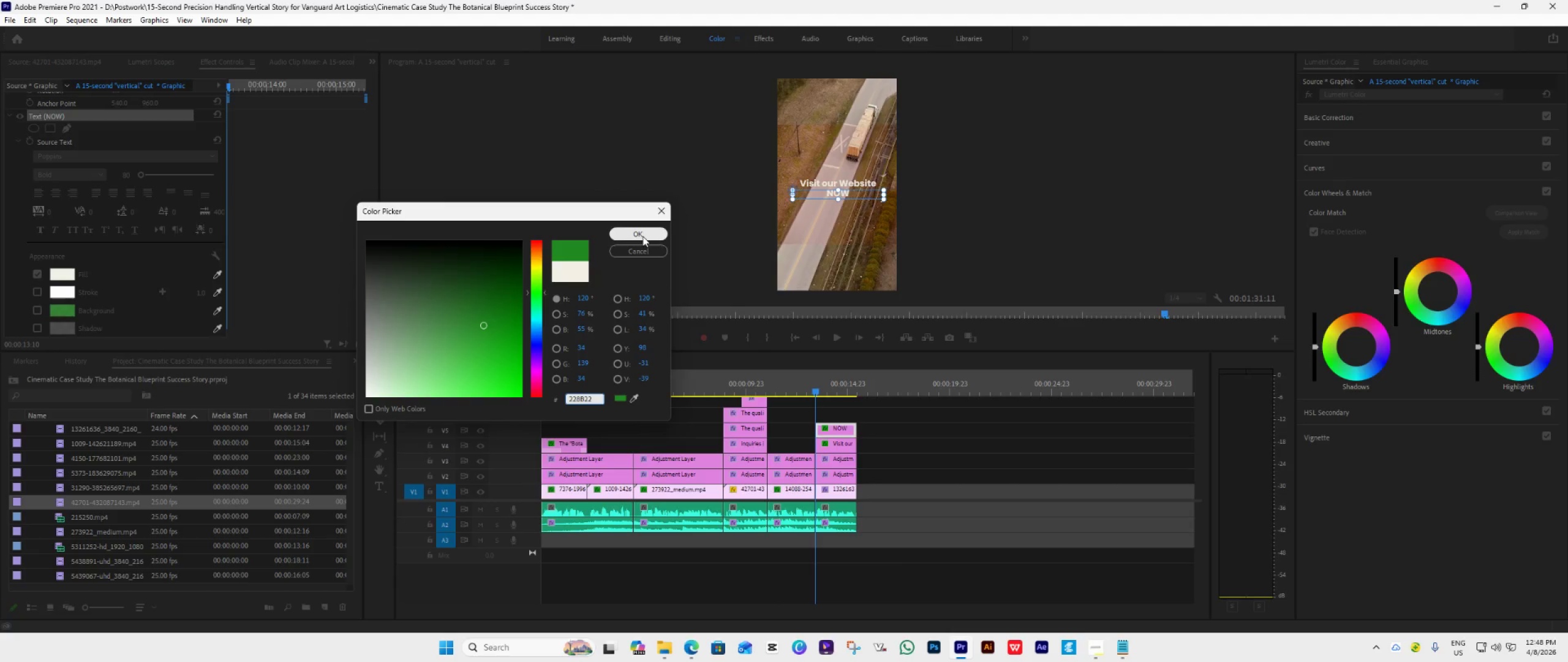 
left_click([643, 236])
 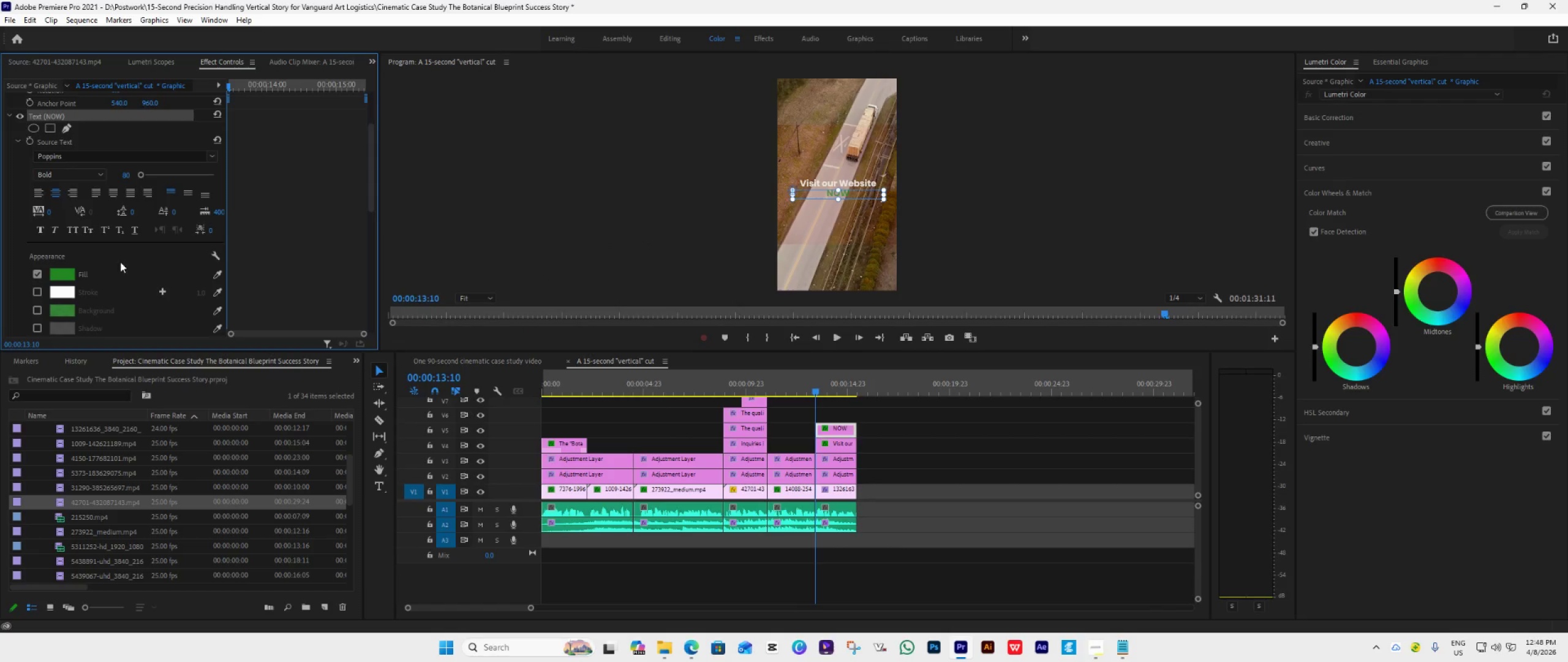 
scroll: coordinate [113, 280], scroll_direction: up, amount: 4.0
 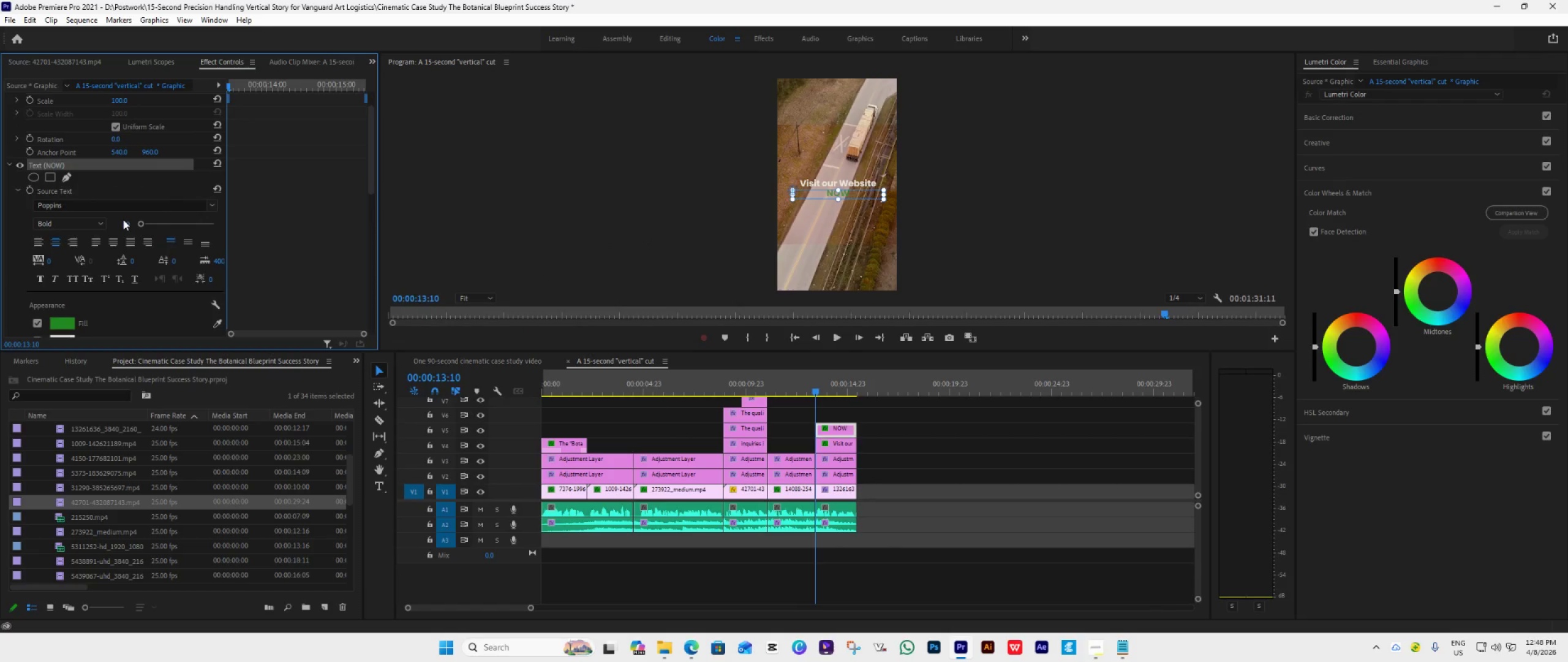 
left_click([124, 219])
 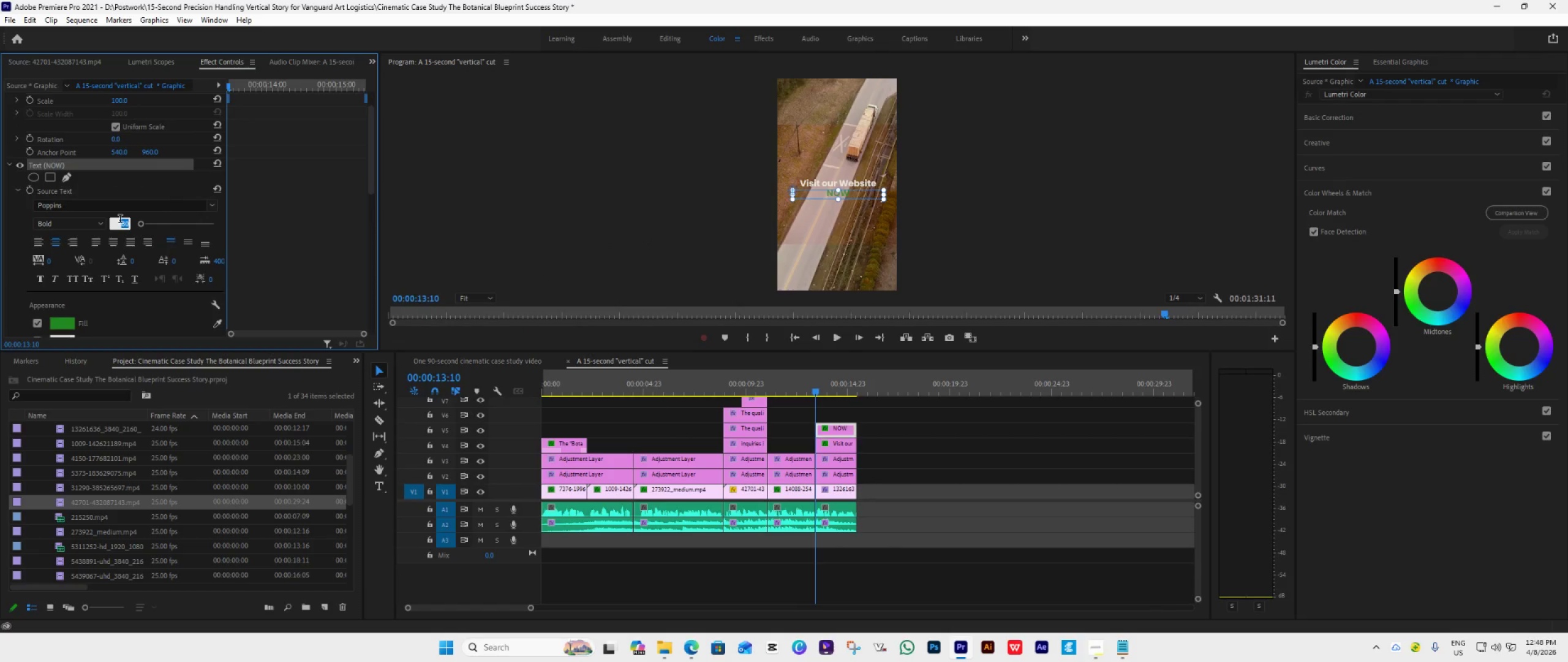 
type(150)
 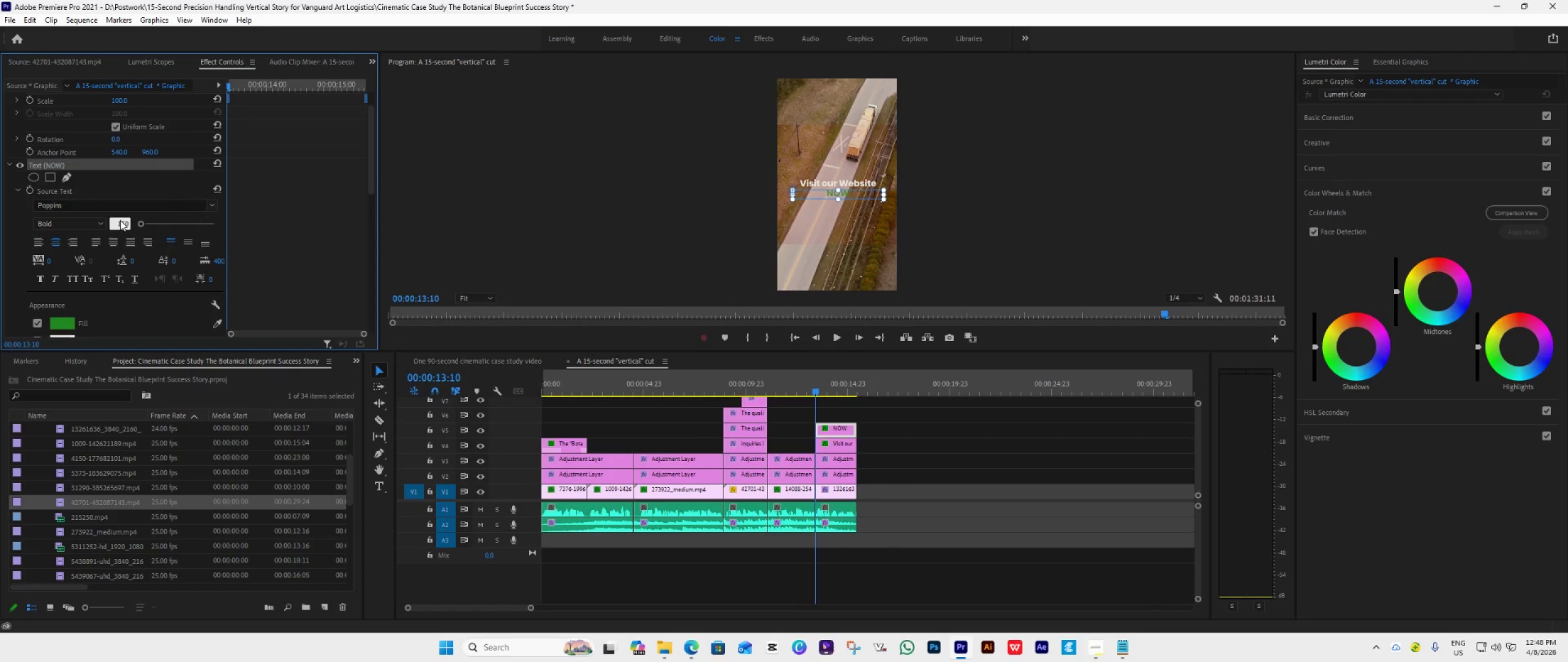 
key(Enter)
 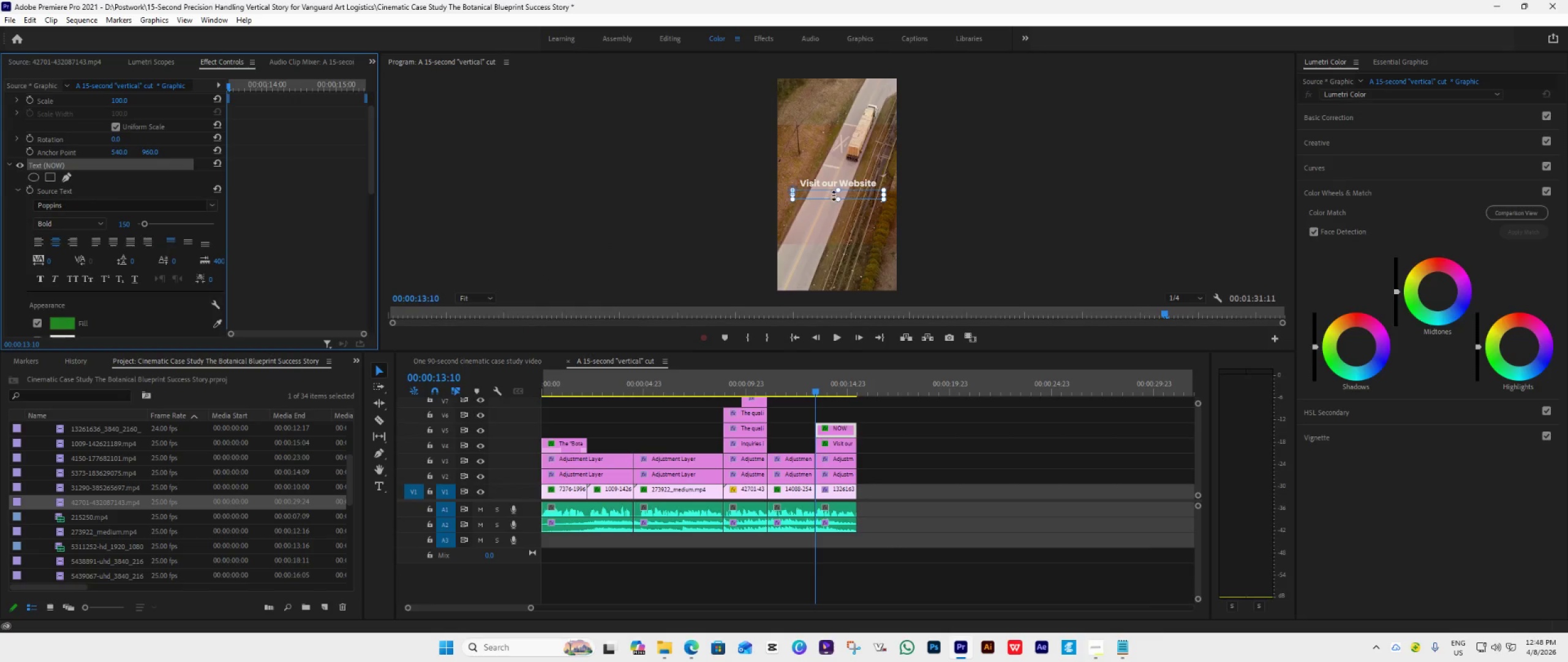 
left_click_drag(start_coordinate=[838, 199], to_coordinate=[835, 206])
 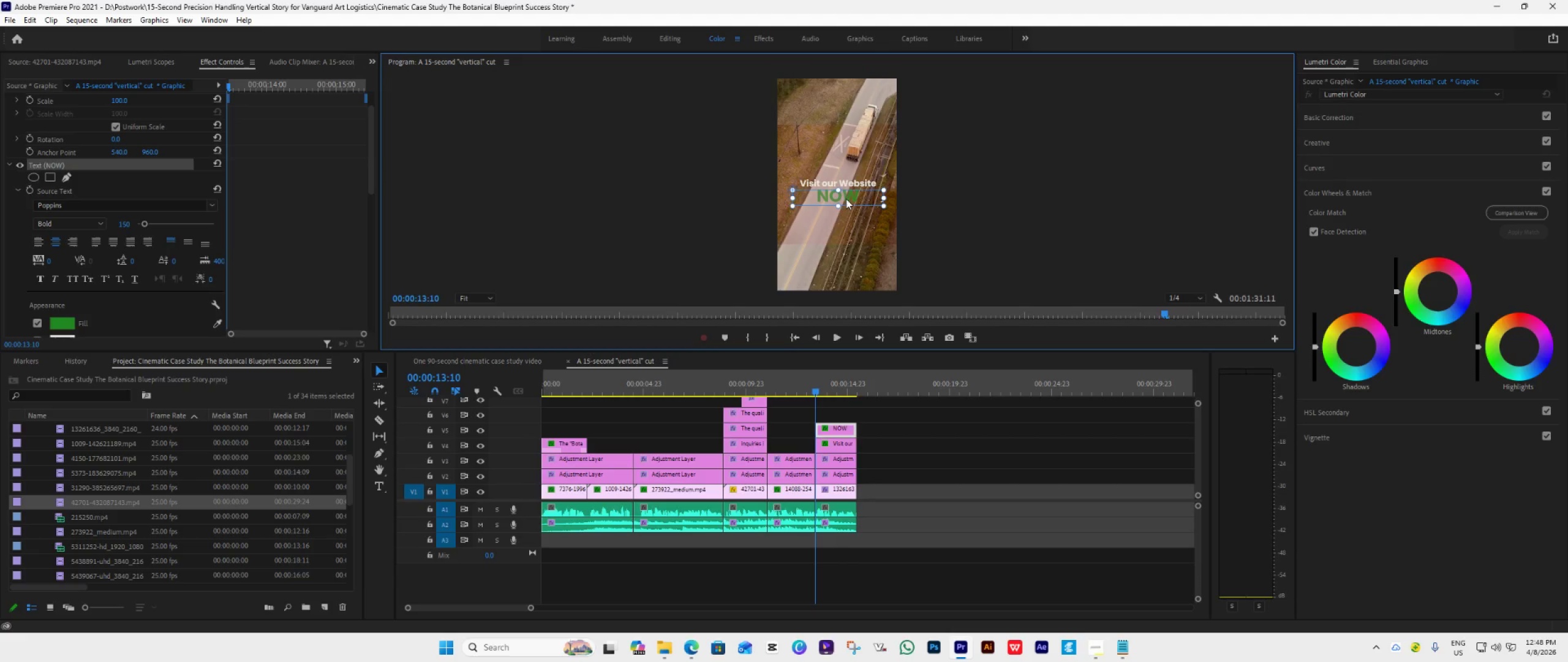 
left_click_drag(start_coordinate=[842, 205], to_coordinate=[842, 228])
 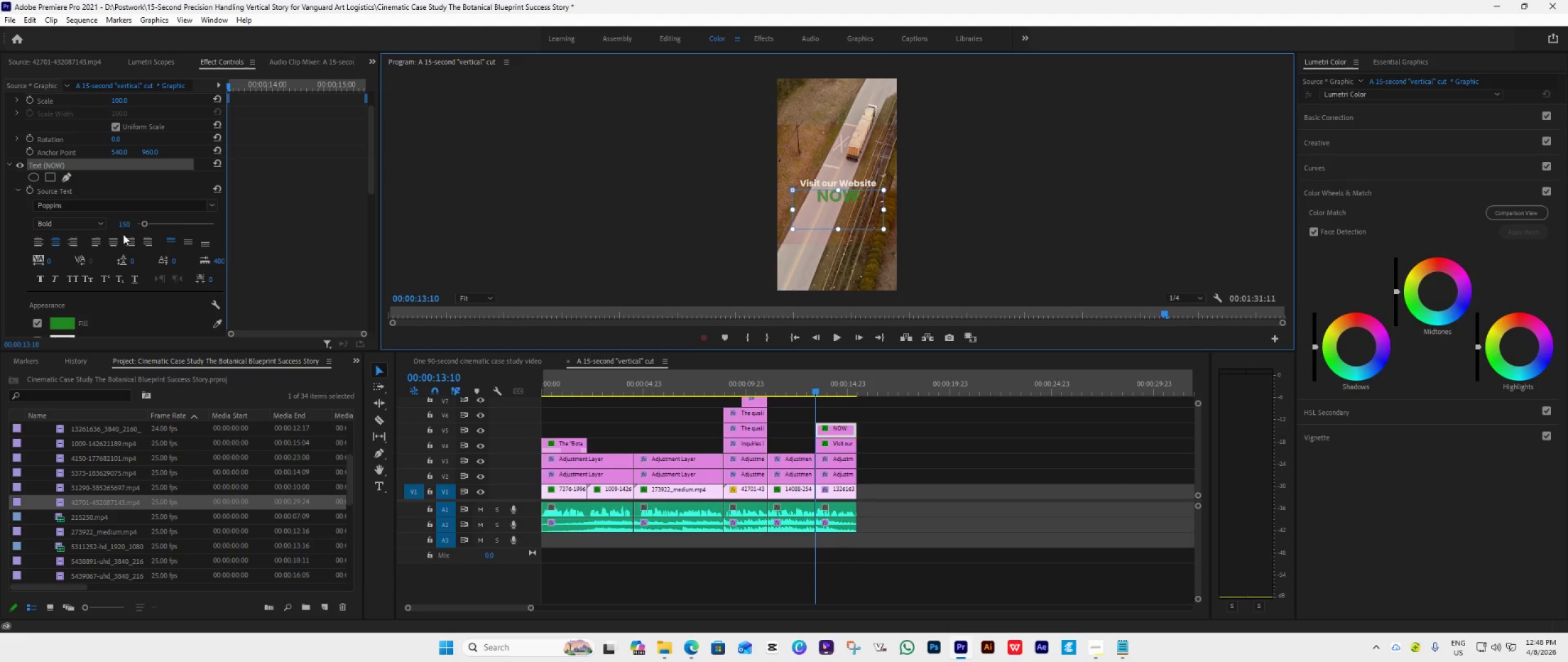 
left_click([125, 224])
 